 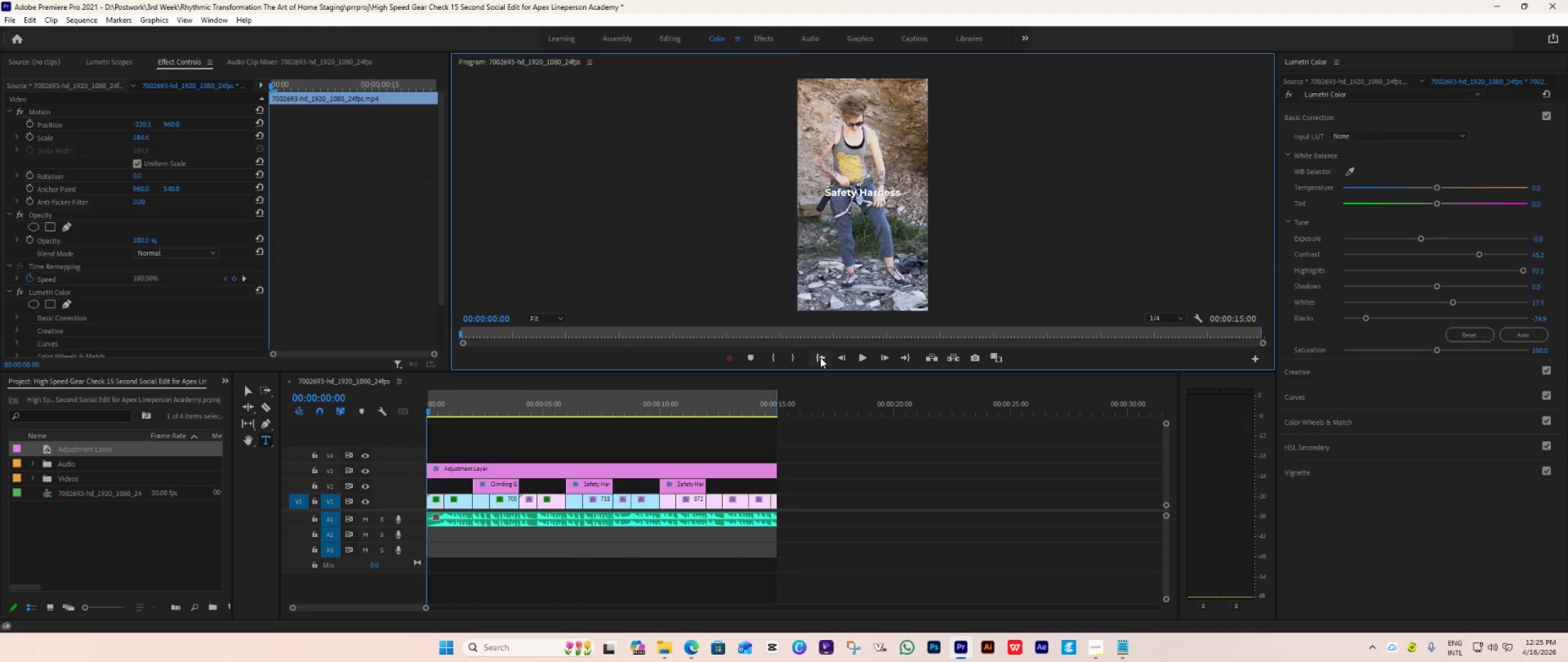 
key(Space)
 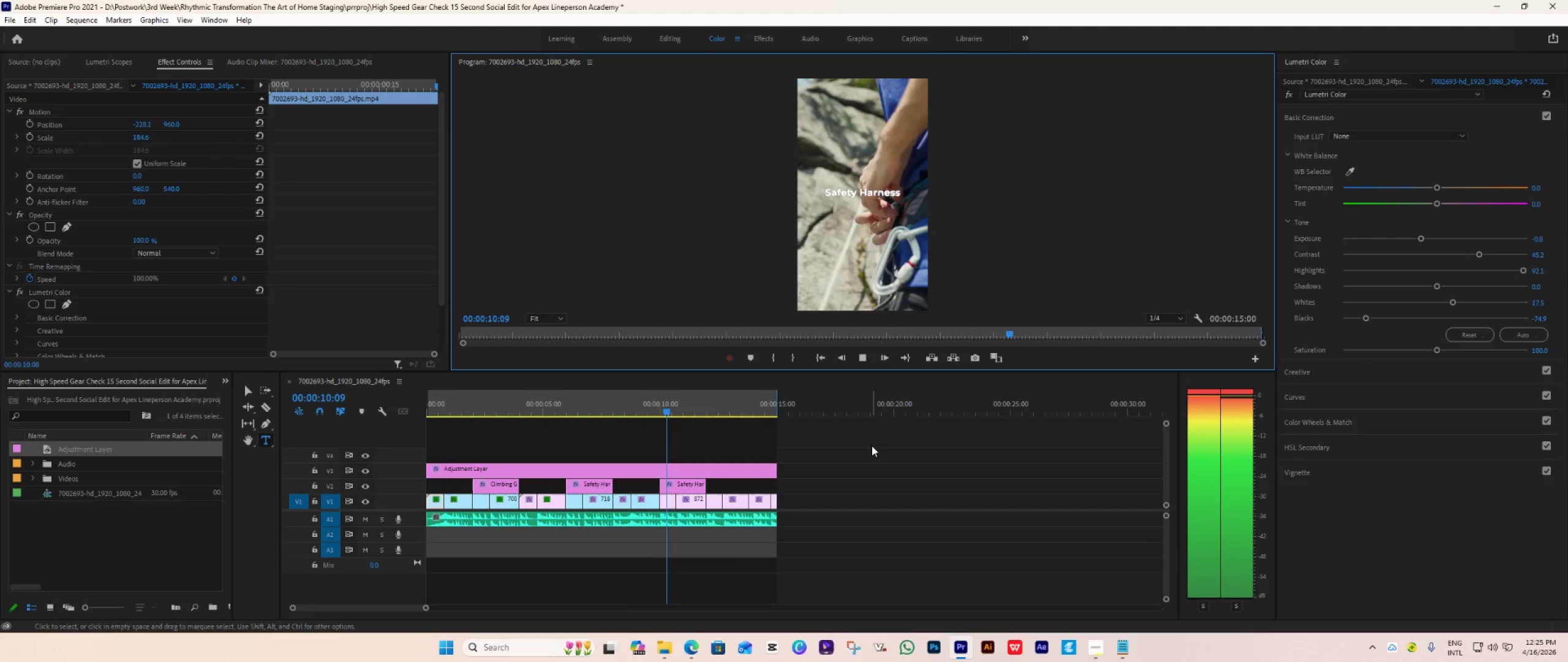 
wait(15.39)
 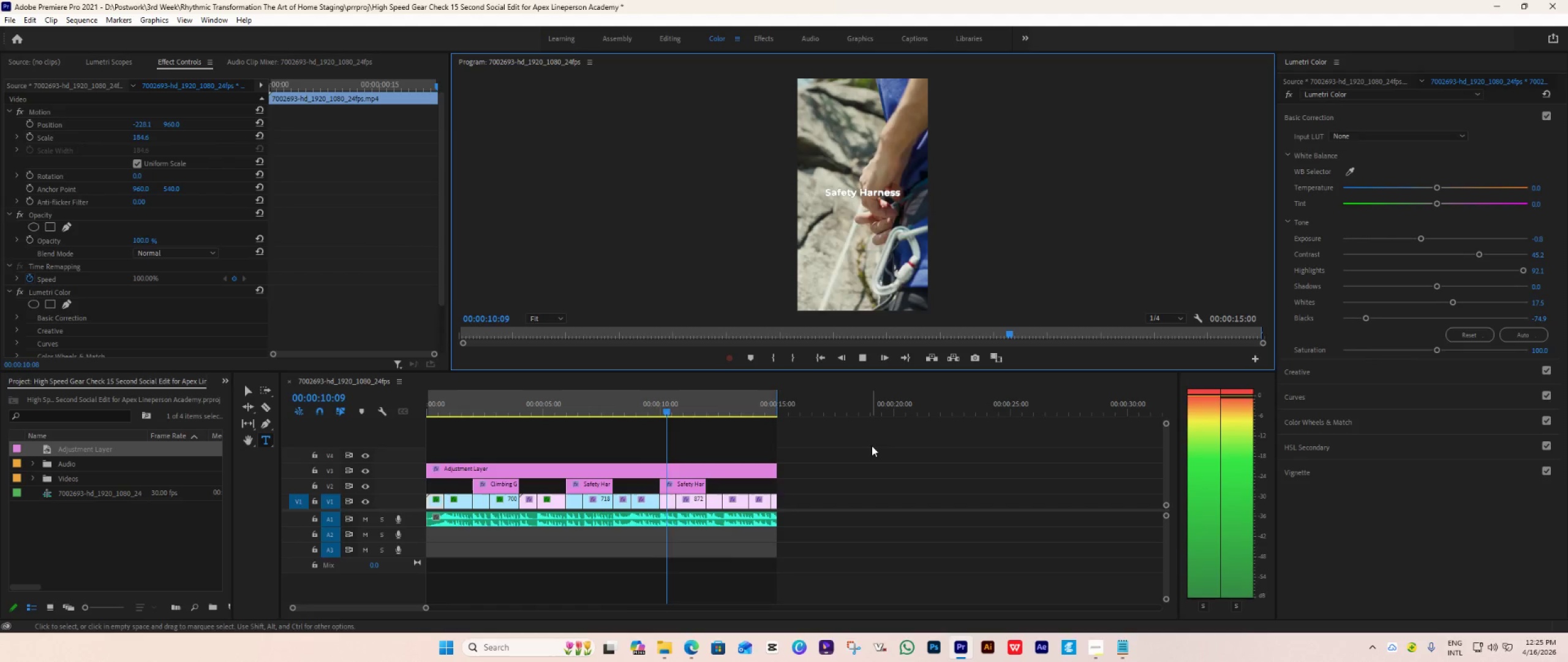 
left_click([827, 359])
 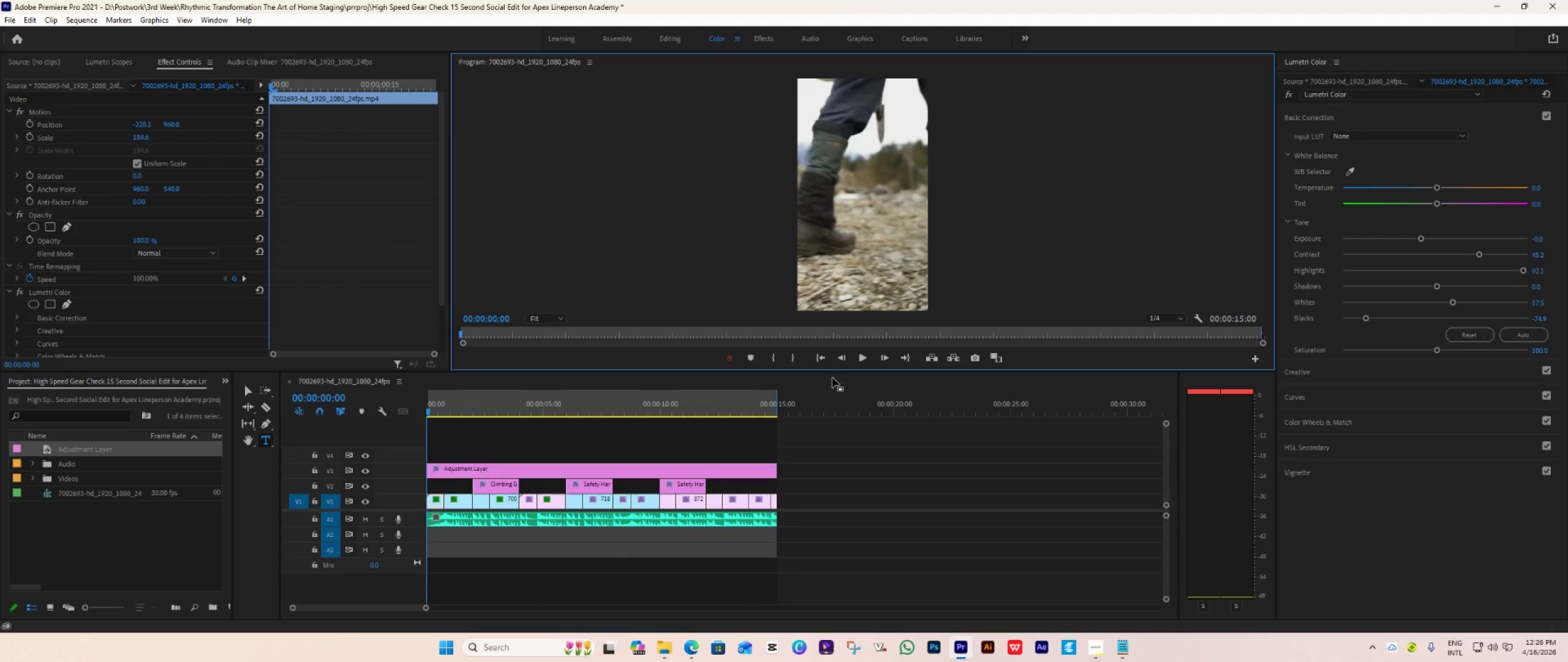 
key(Space)
 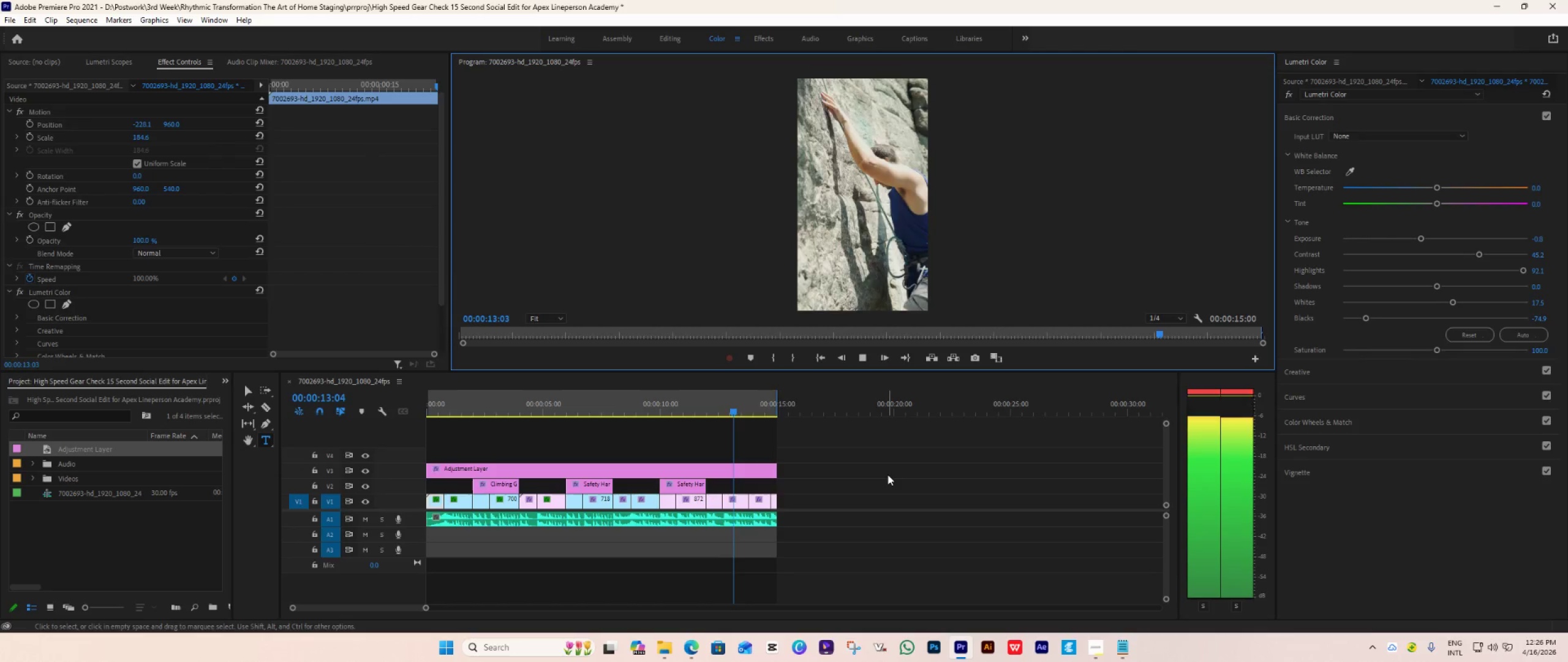 
wait(18.47)
 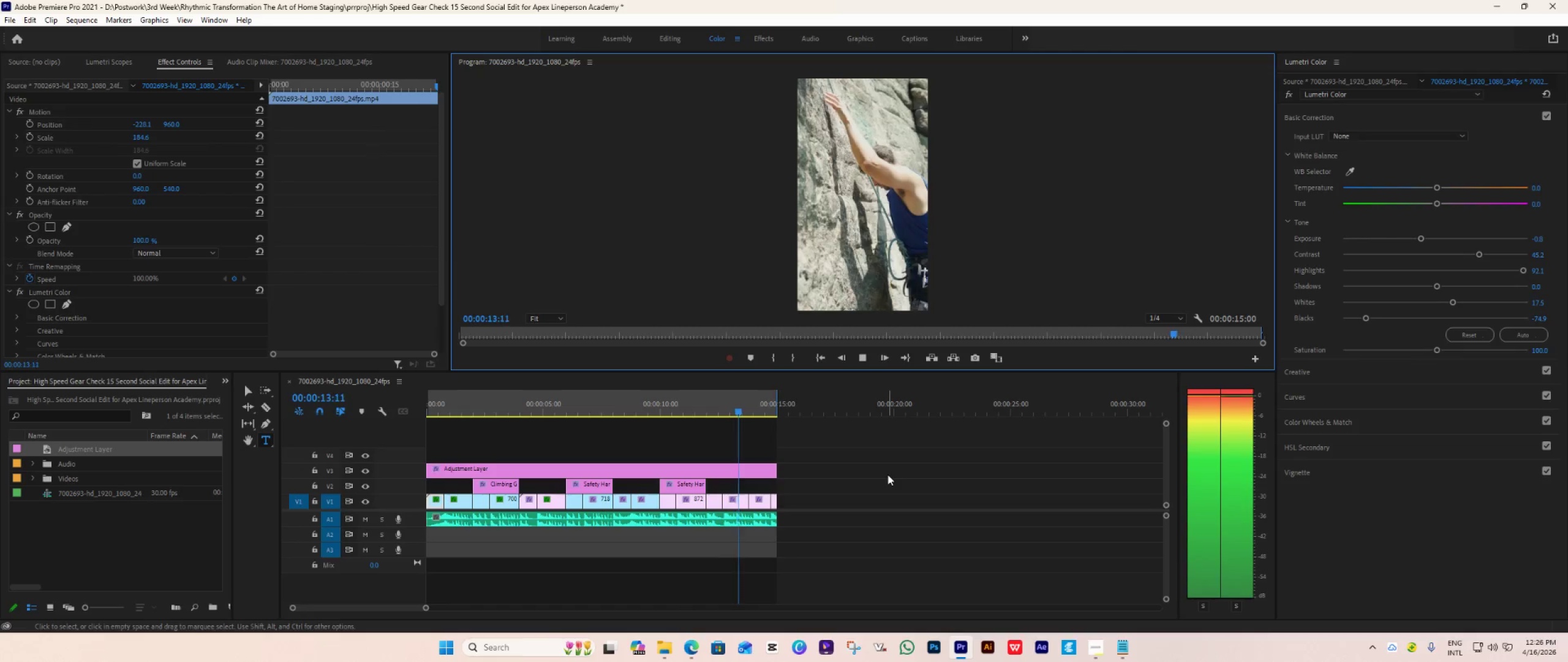 
key(Control+S)
 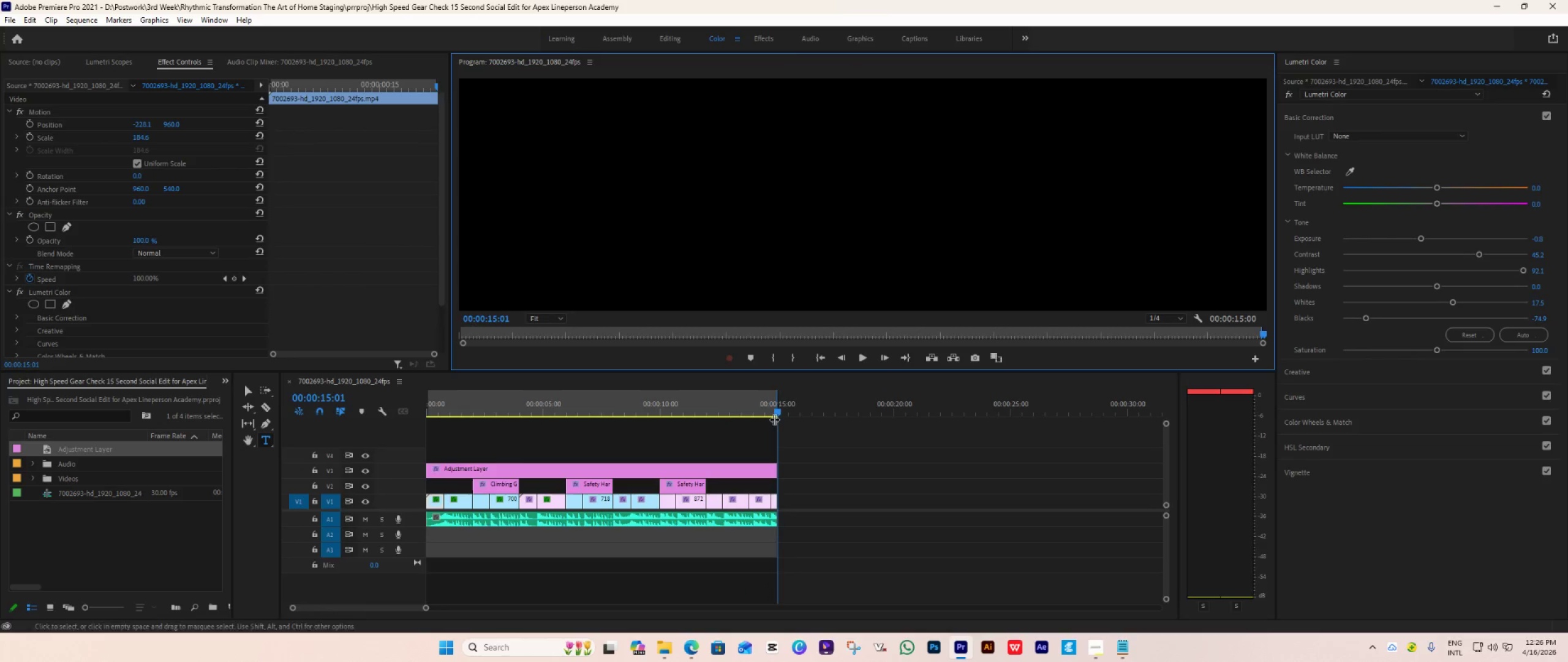 
left_click([820, 353])
 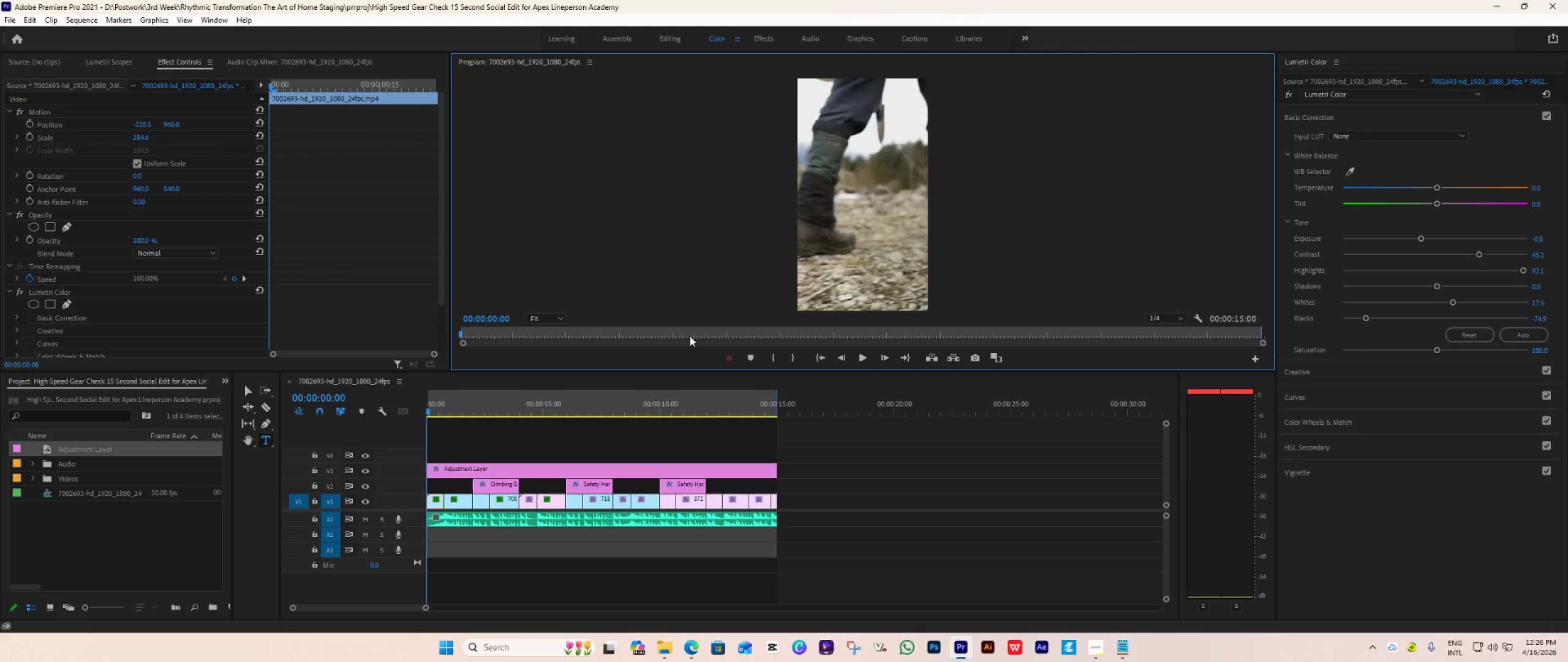 
left_click([108, 65])
 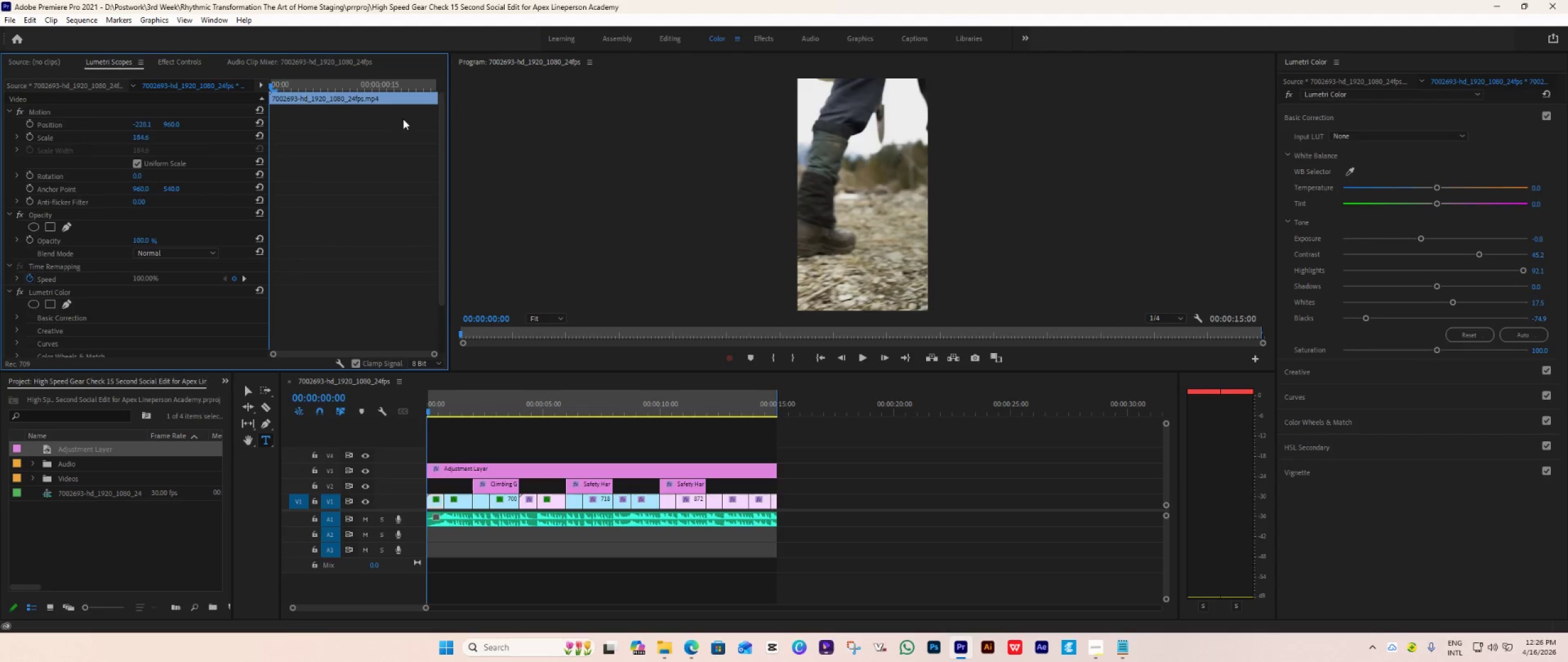 
left_click([195, 66])
 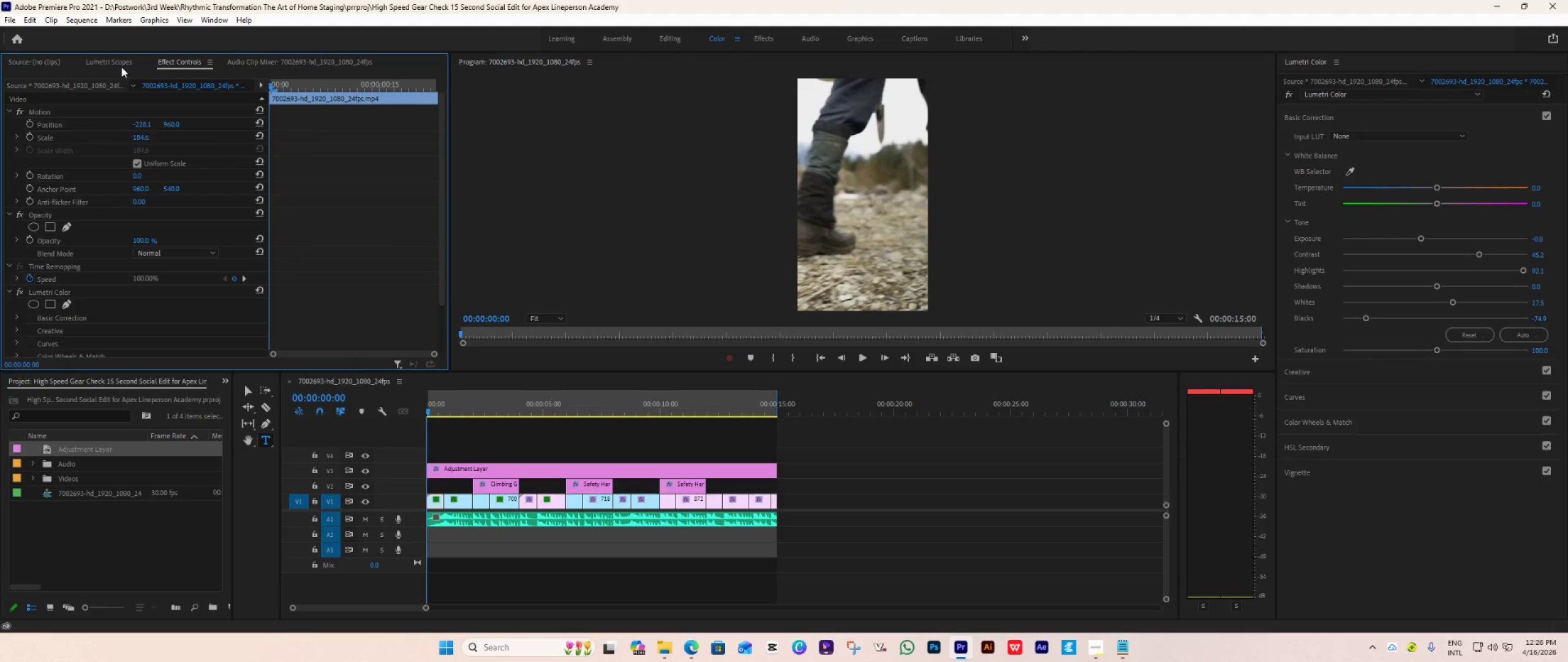 
left_click([117, 66])
 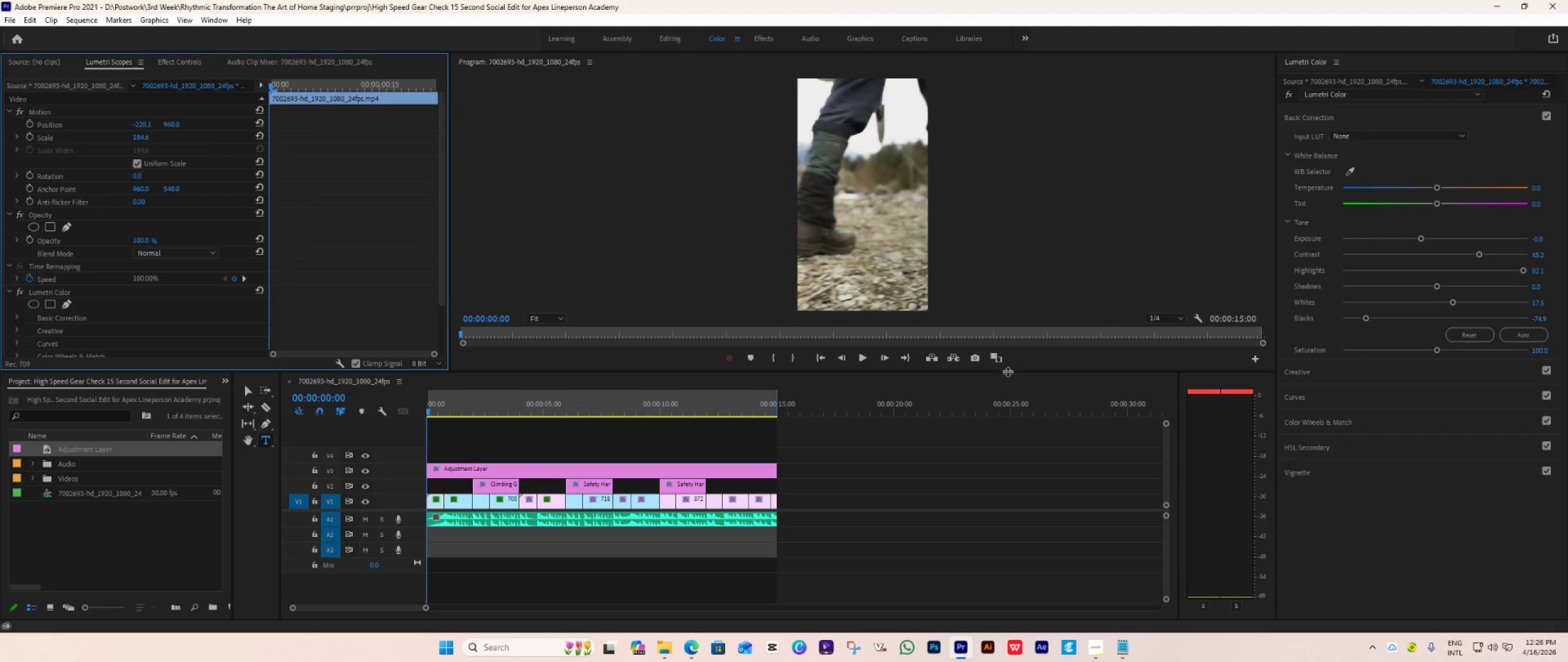 
left_click([997, 359])
 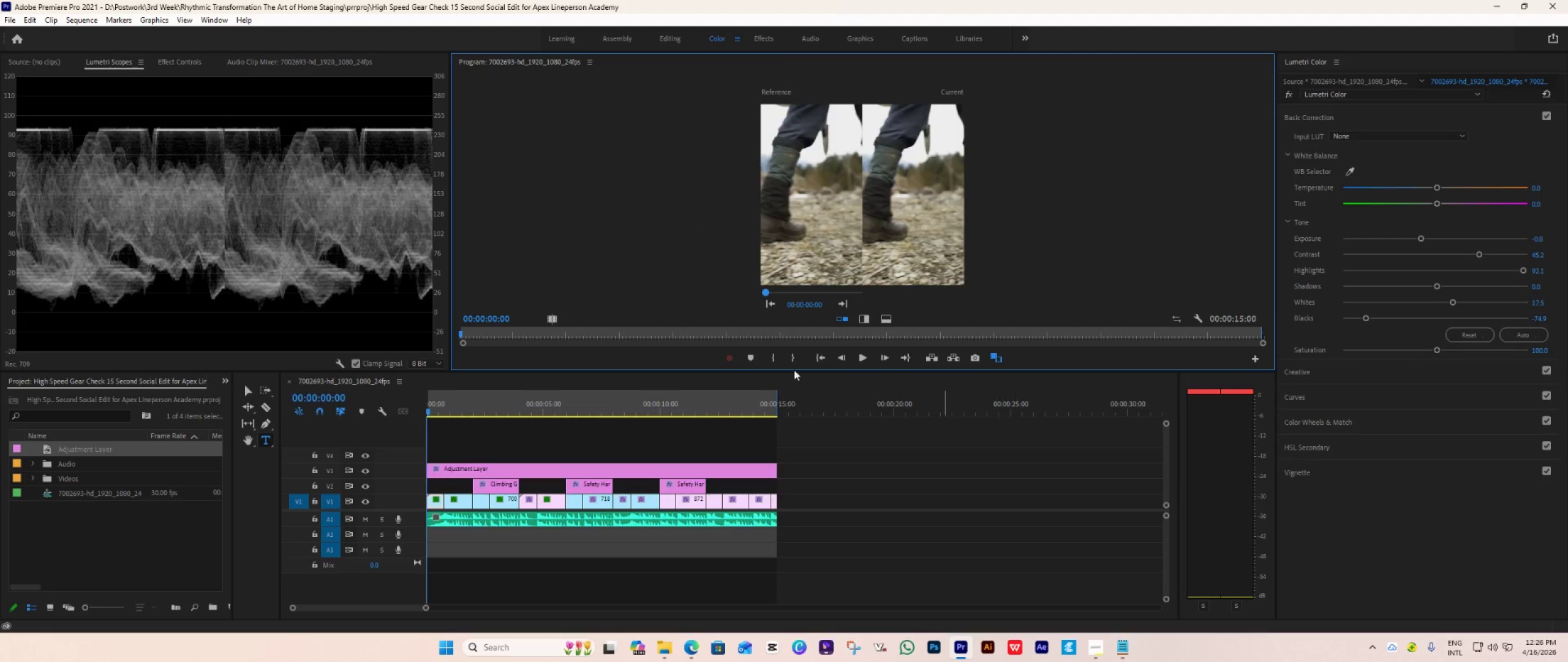 
right_click([173, 217])
 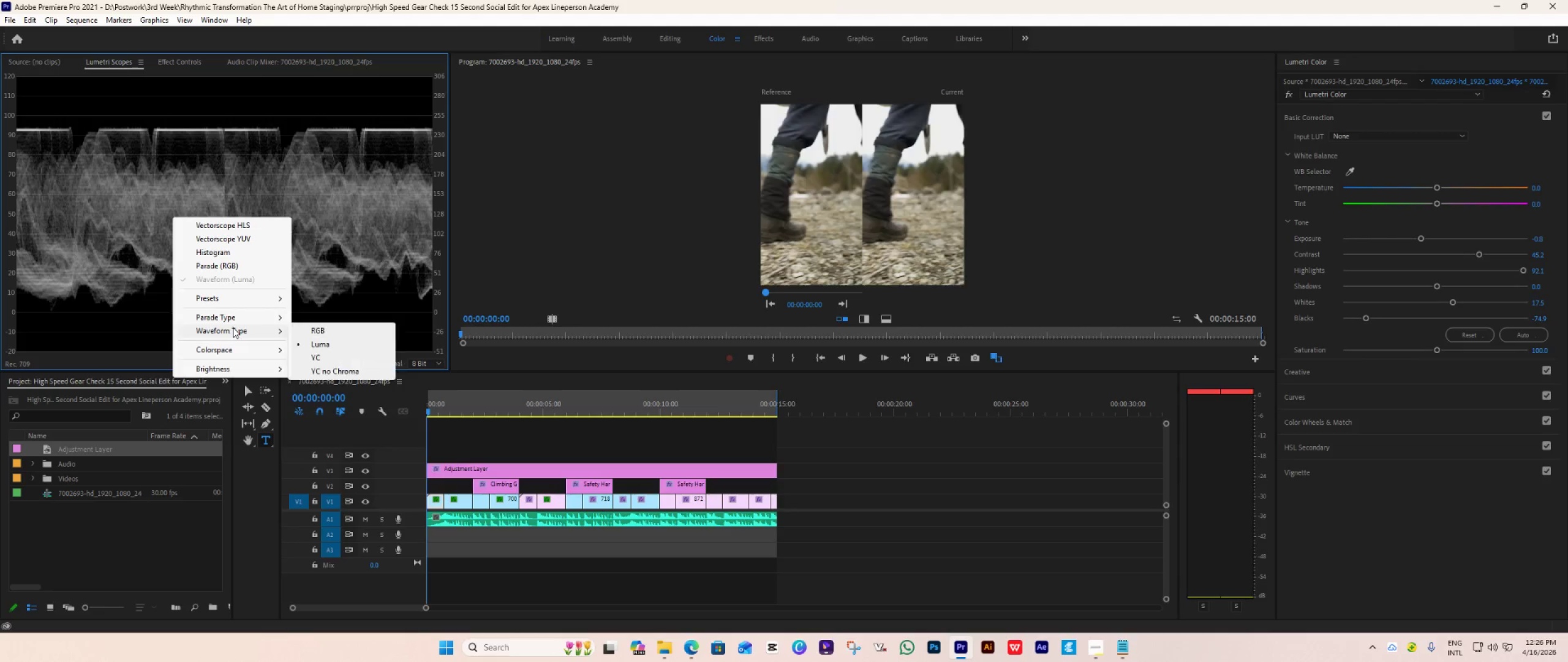 
left_click([316, 337])
 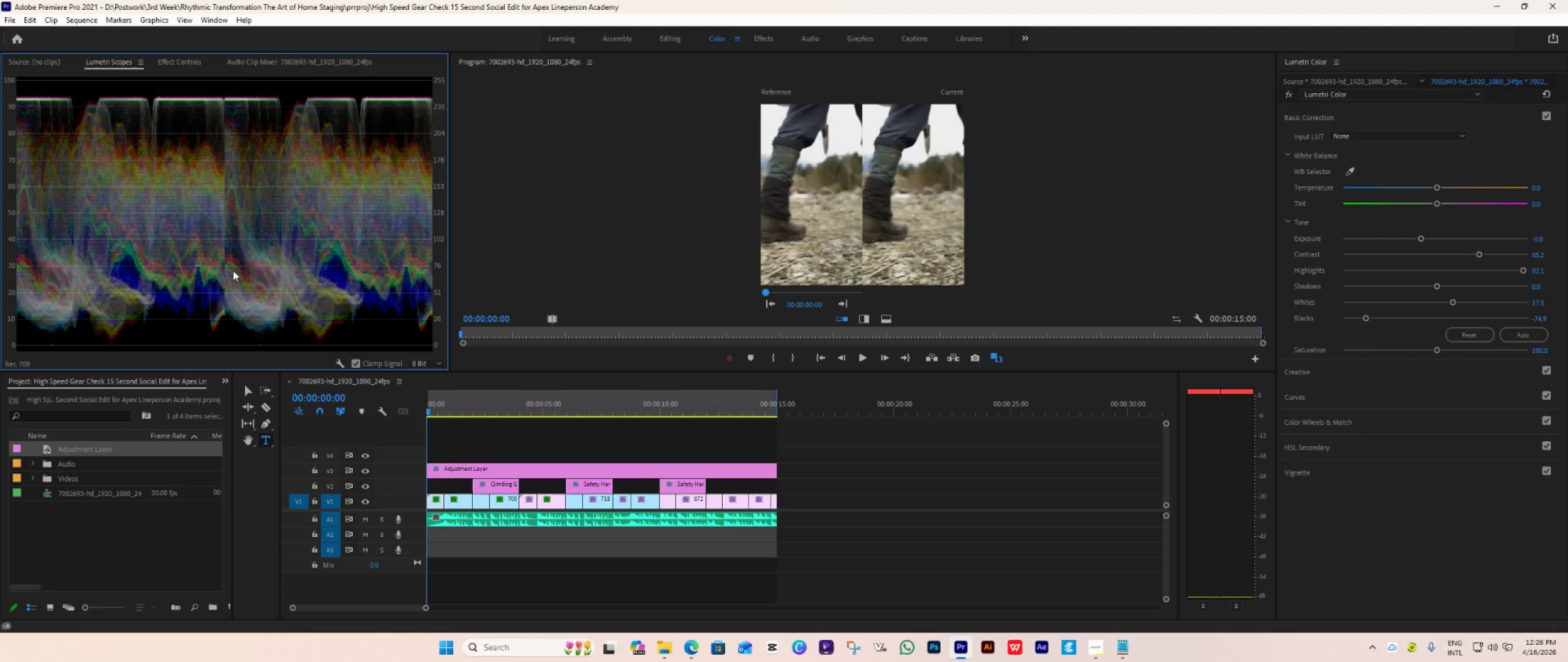 
right_click([233, 270])
 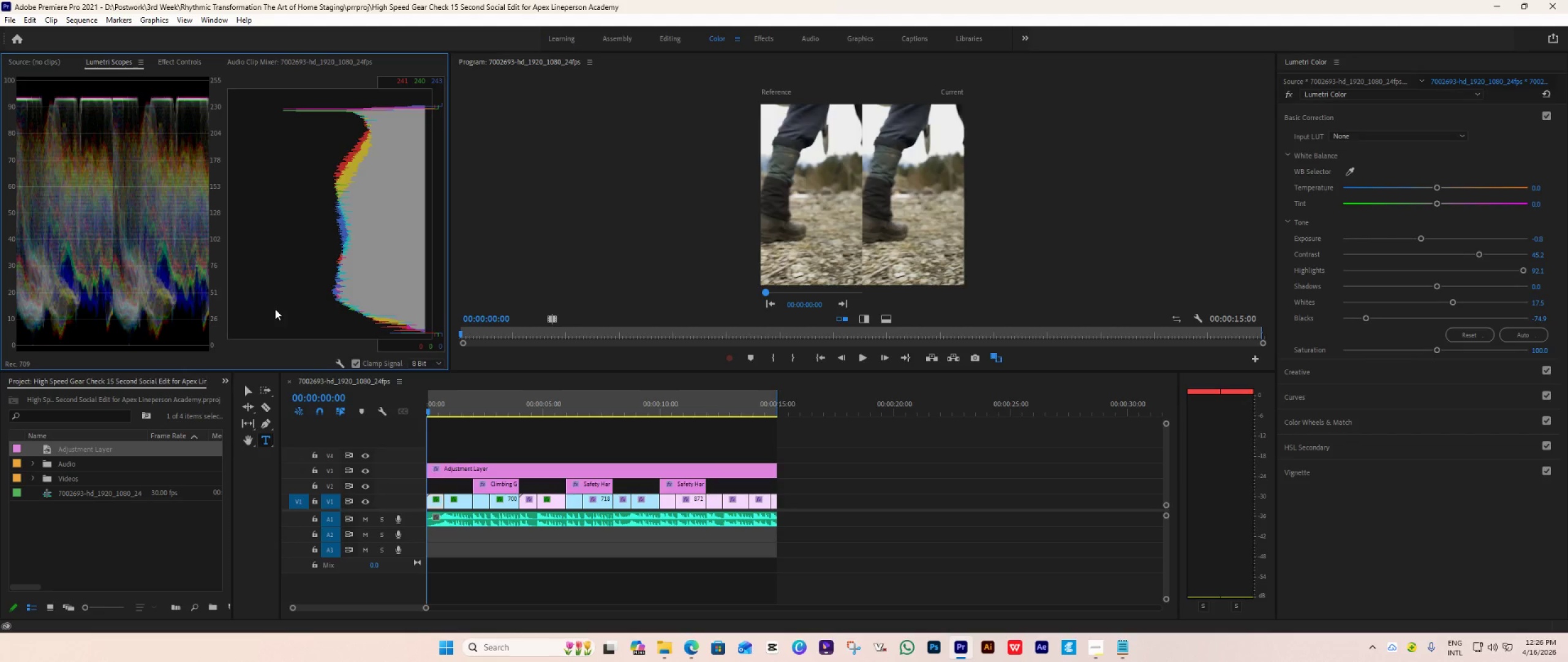 
wait(8.45)
 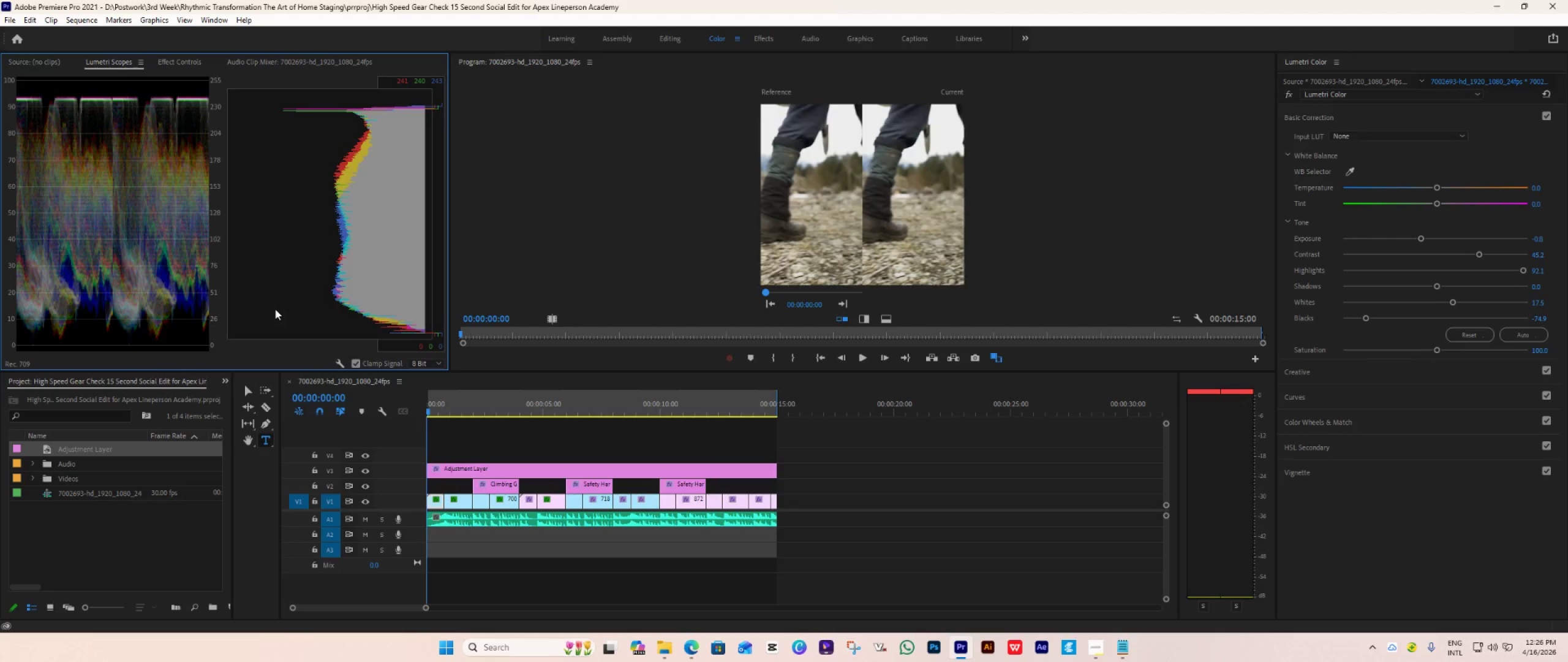 
right_click([255, 223])
 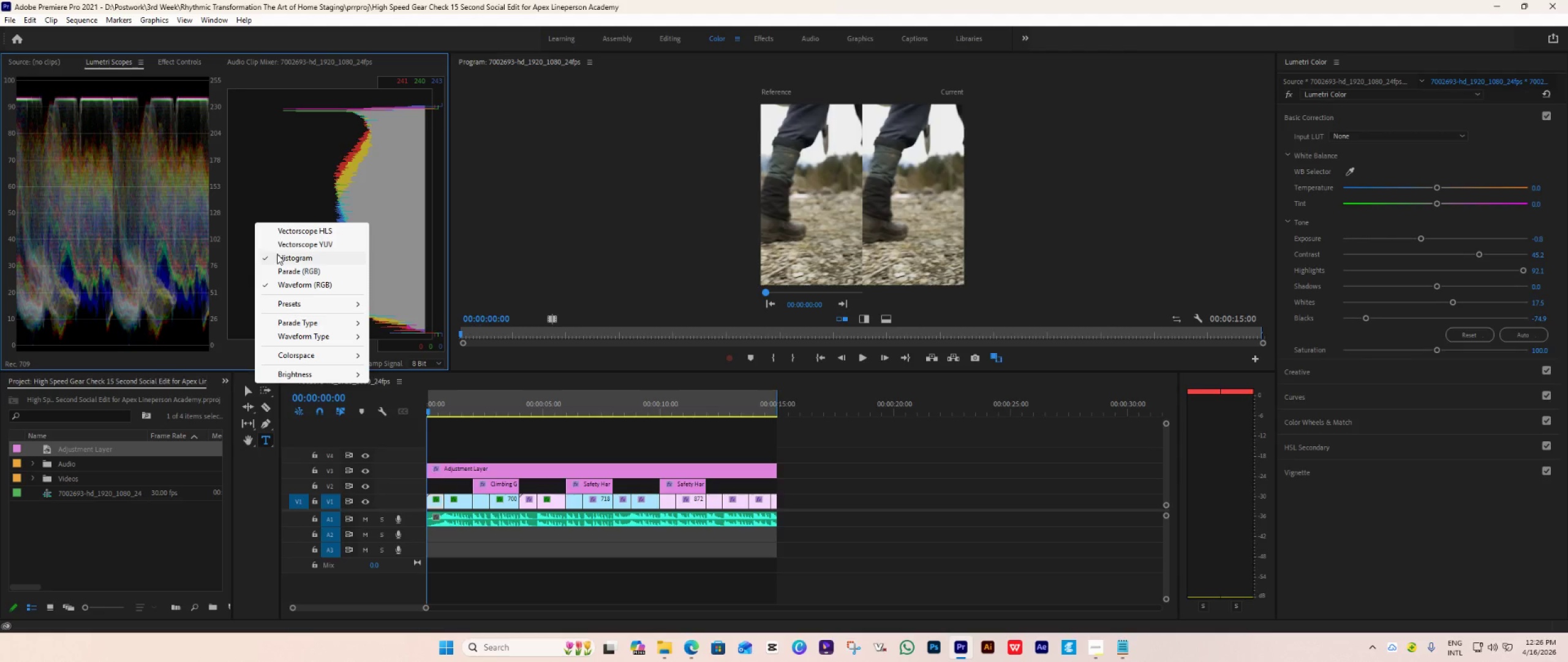 
left_click([288, 268])
 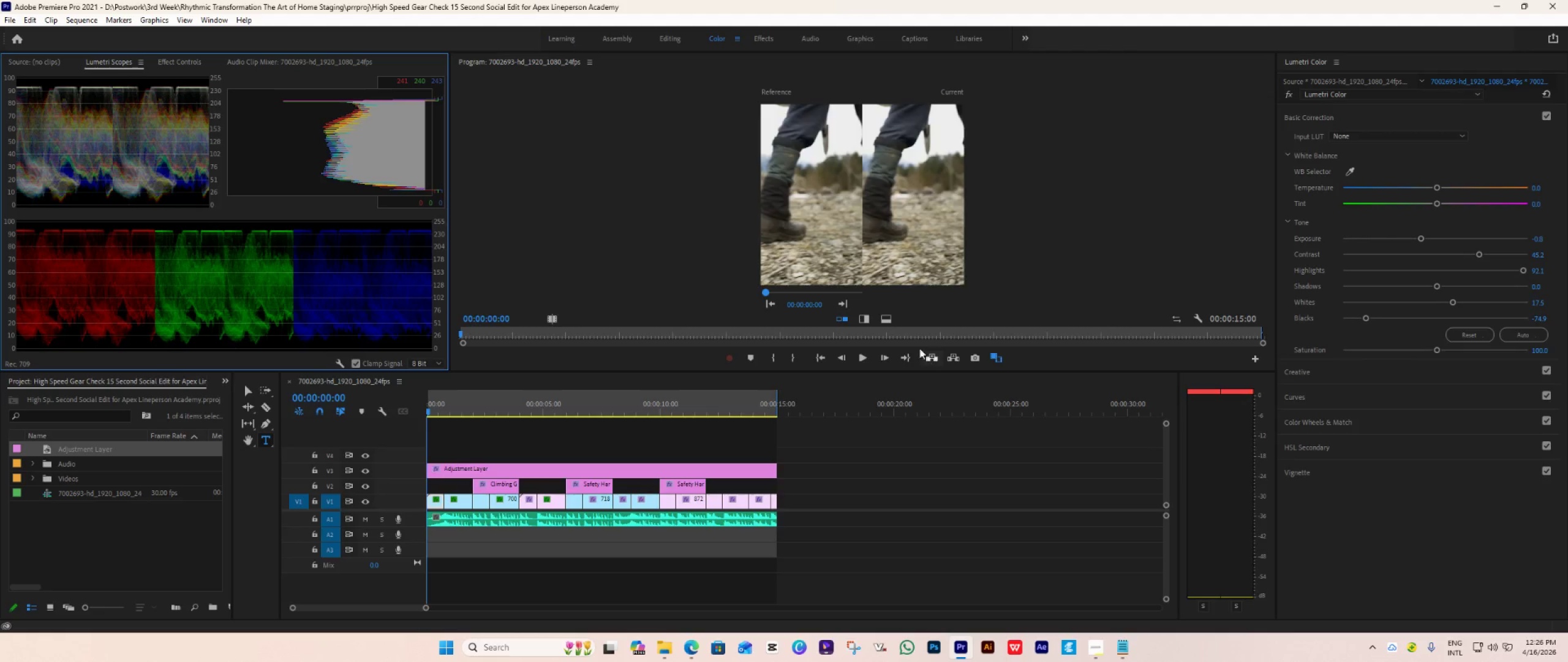 
wait(6.81)
 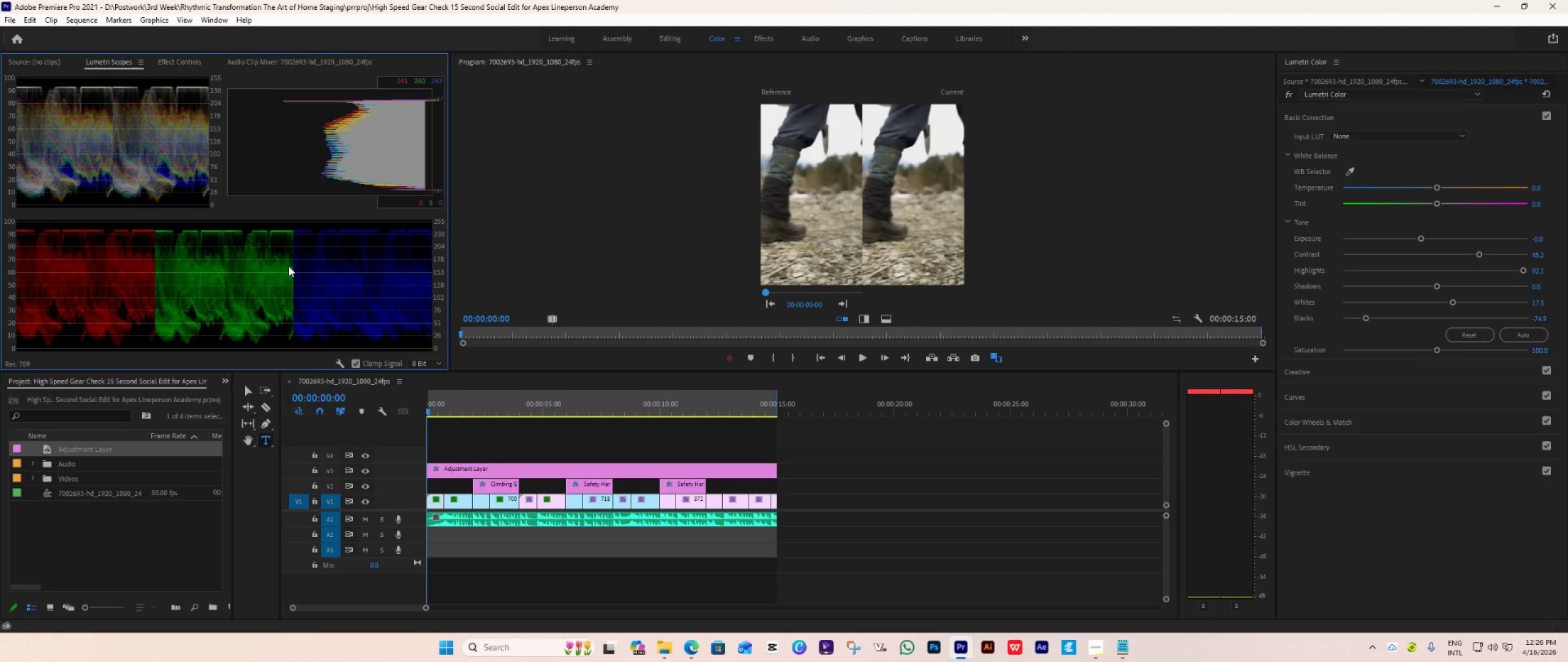 
key(ArrowDown)
 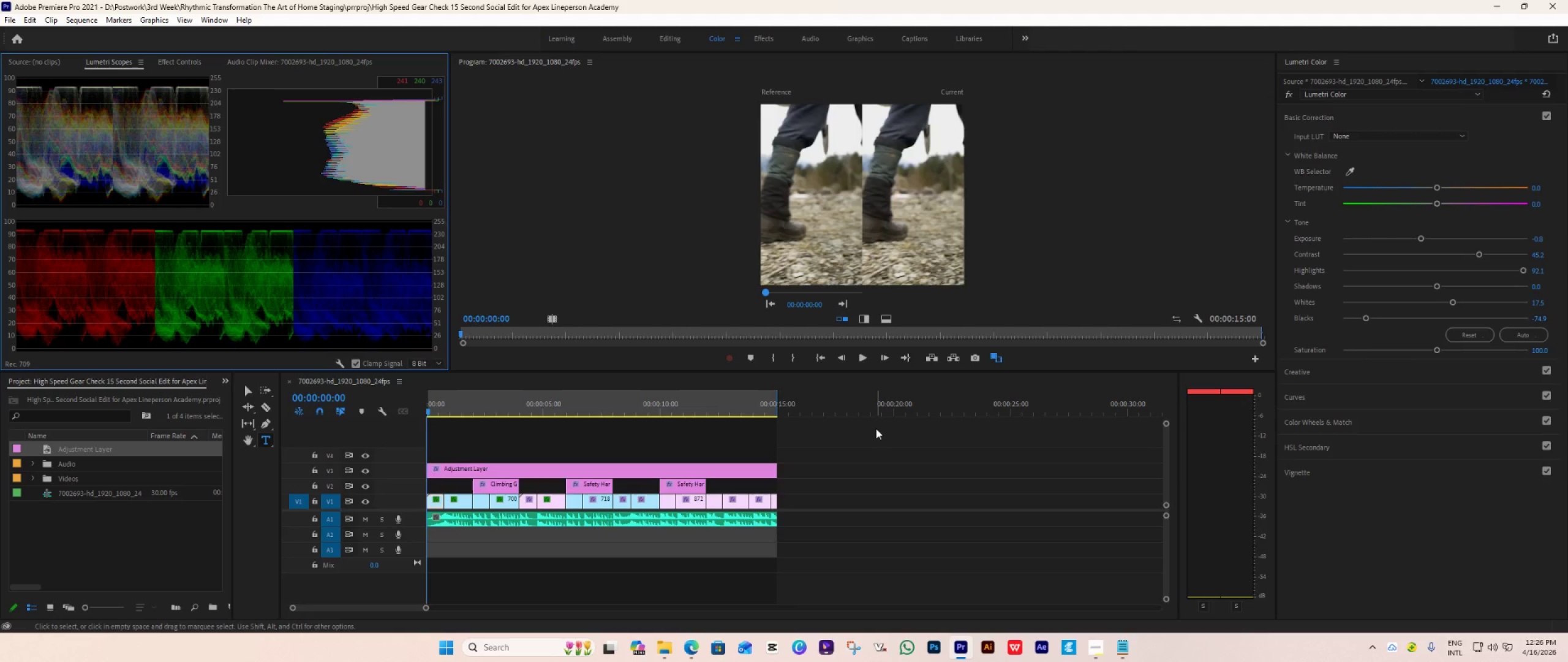 
key(ArrowDown)
 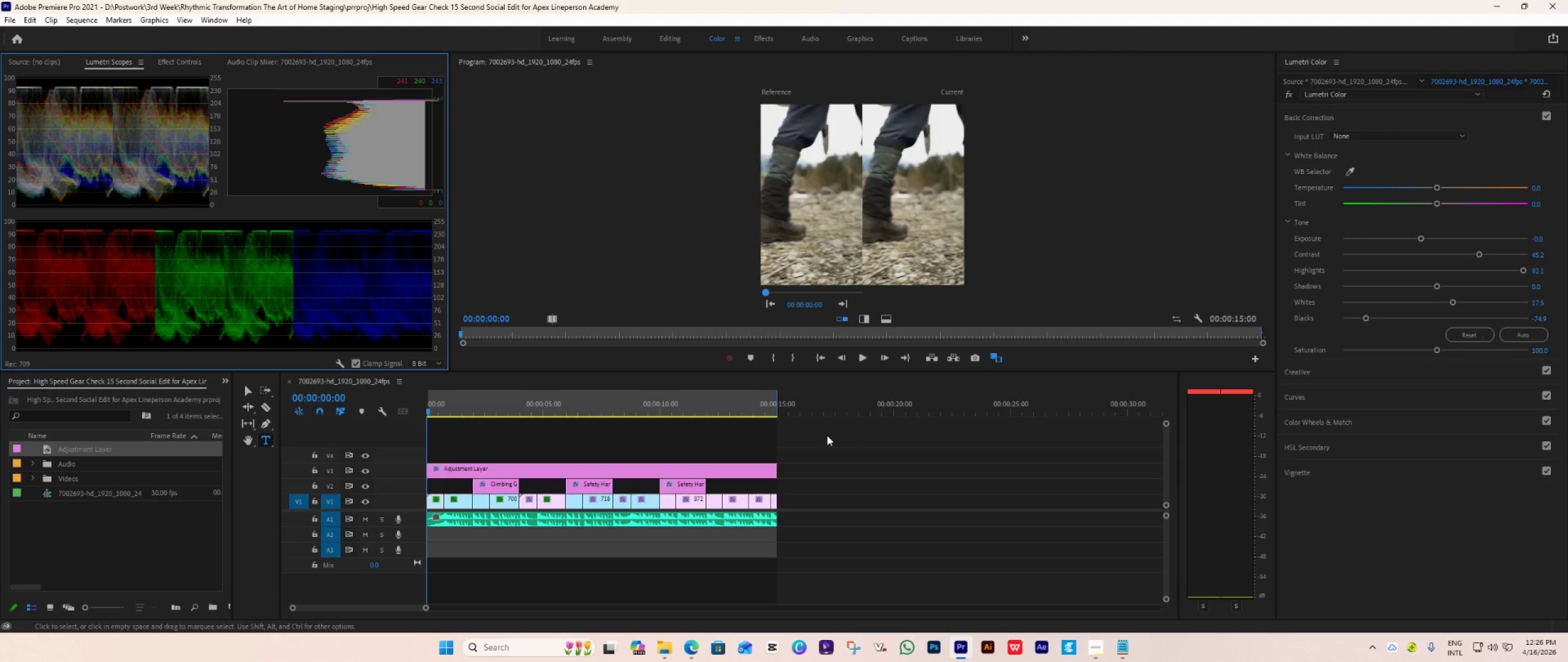 
left_click([825, 435])
 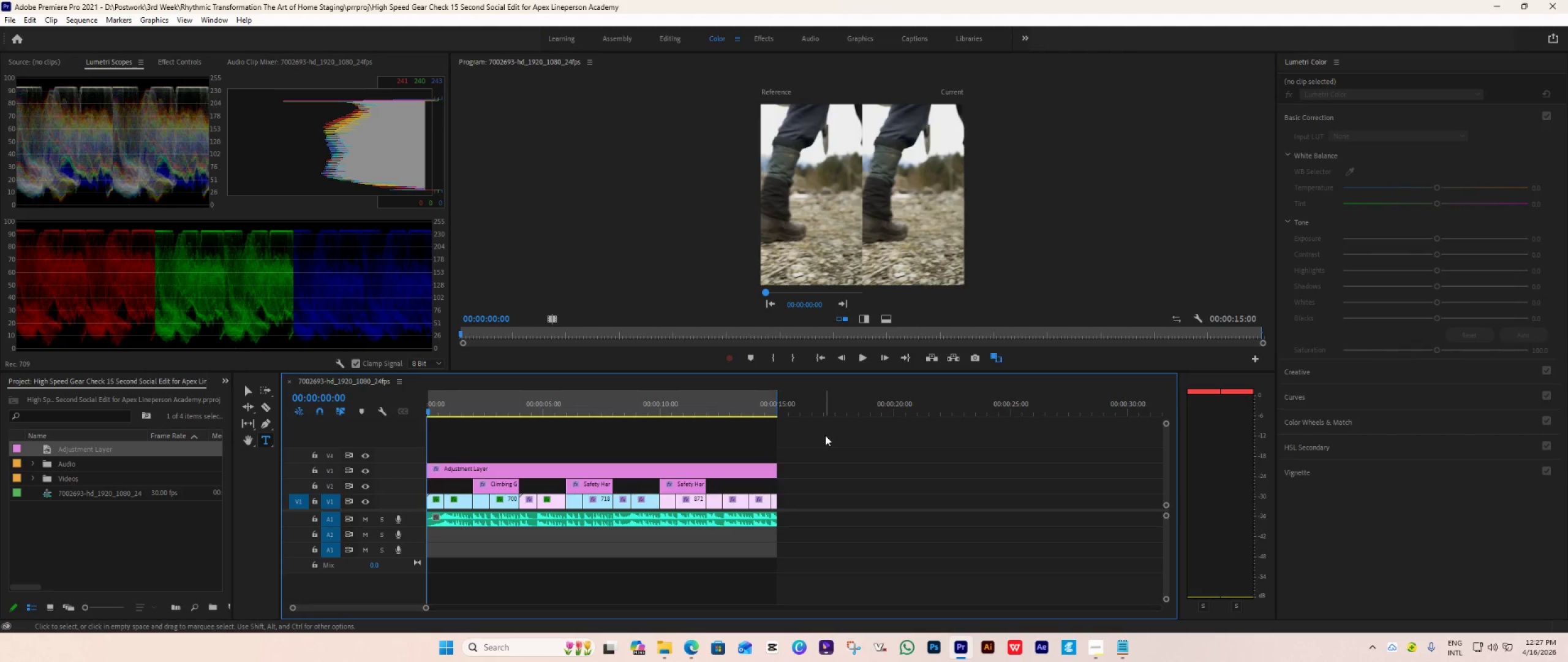 
key(ArrowDown)
 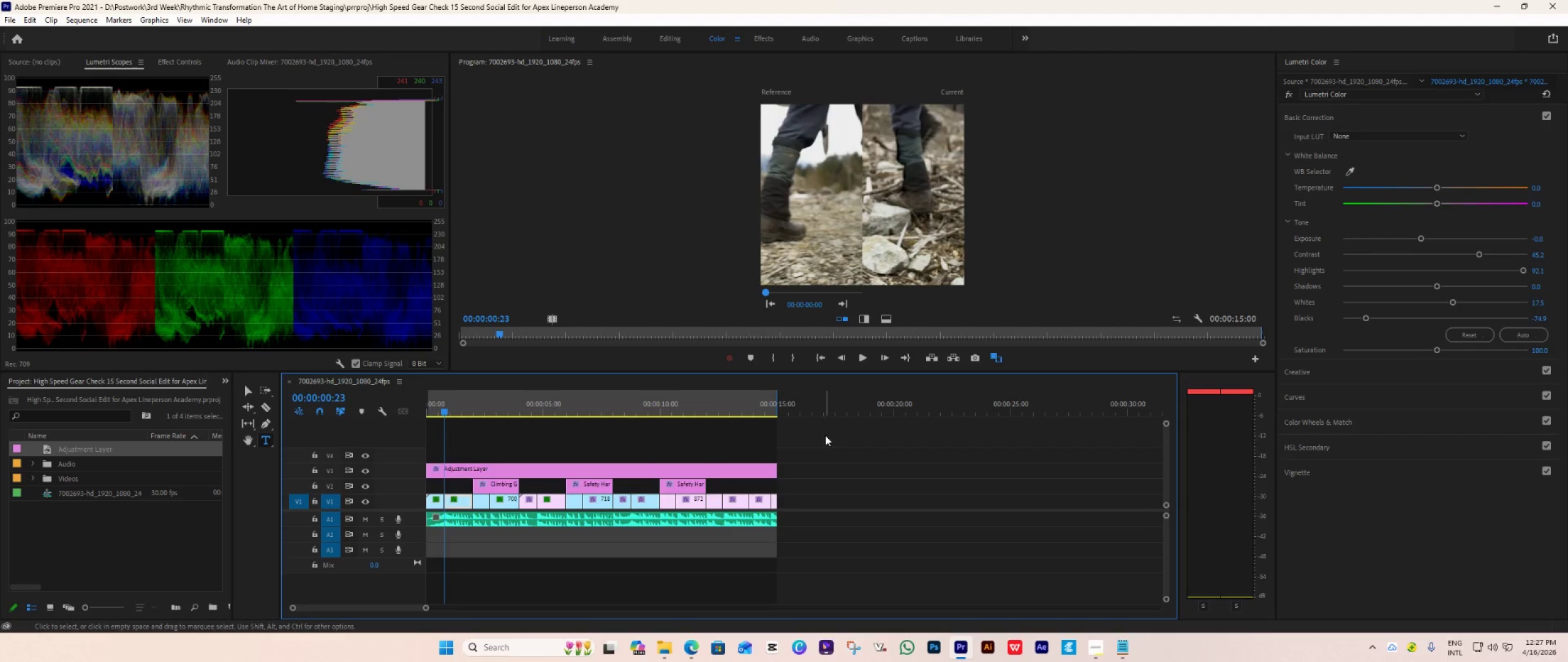 
key(ArrowDown)
 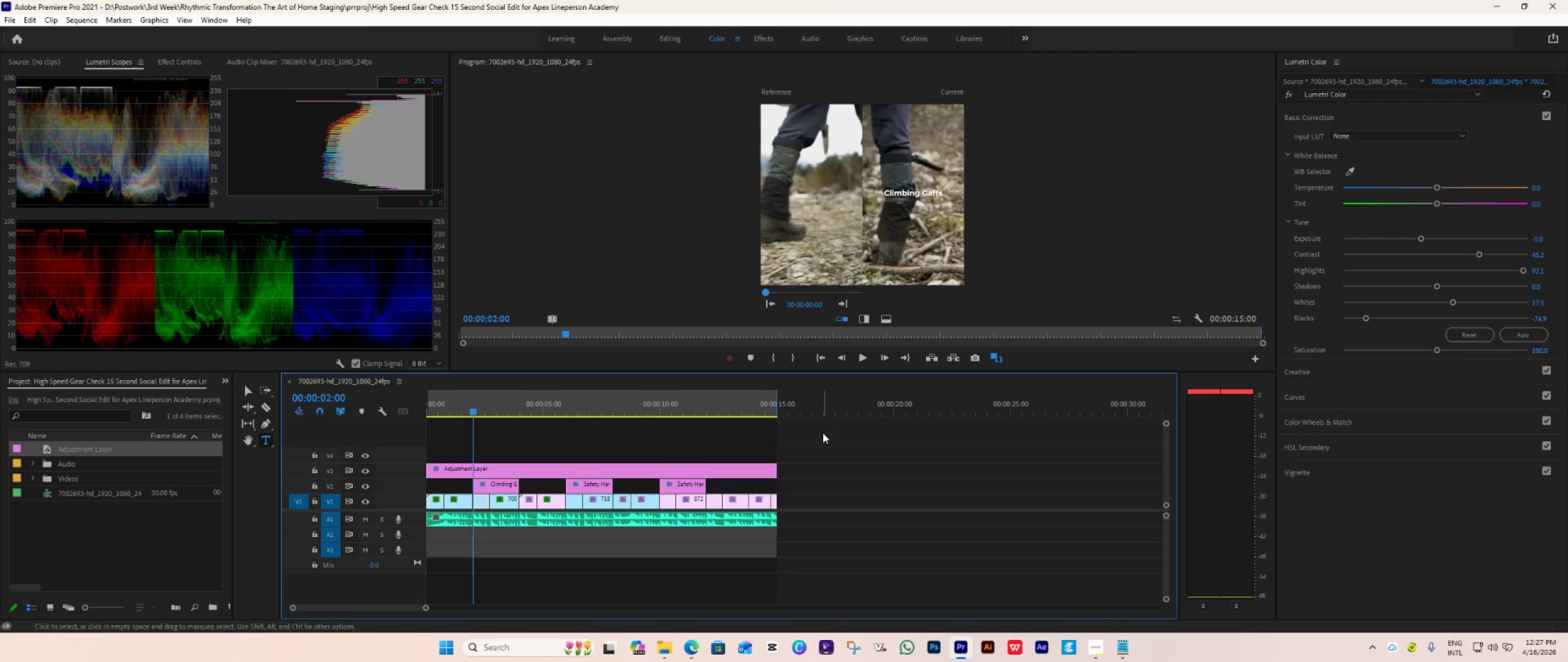 
wait(12.91)
 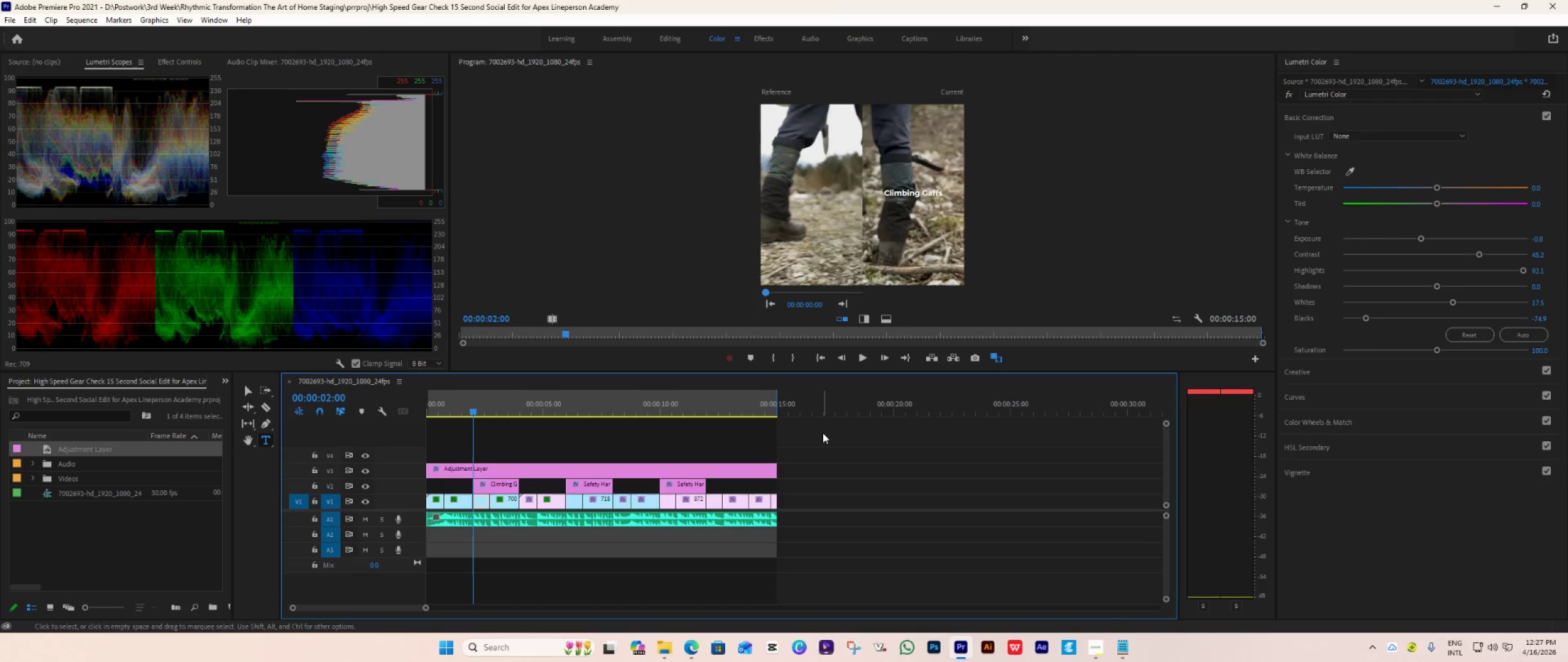 
key(ArrowUp)
 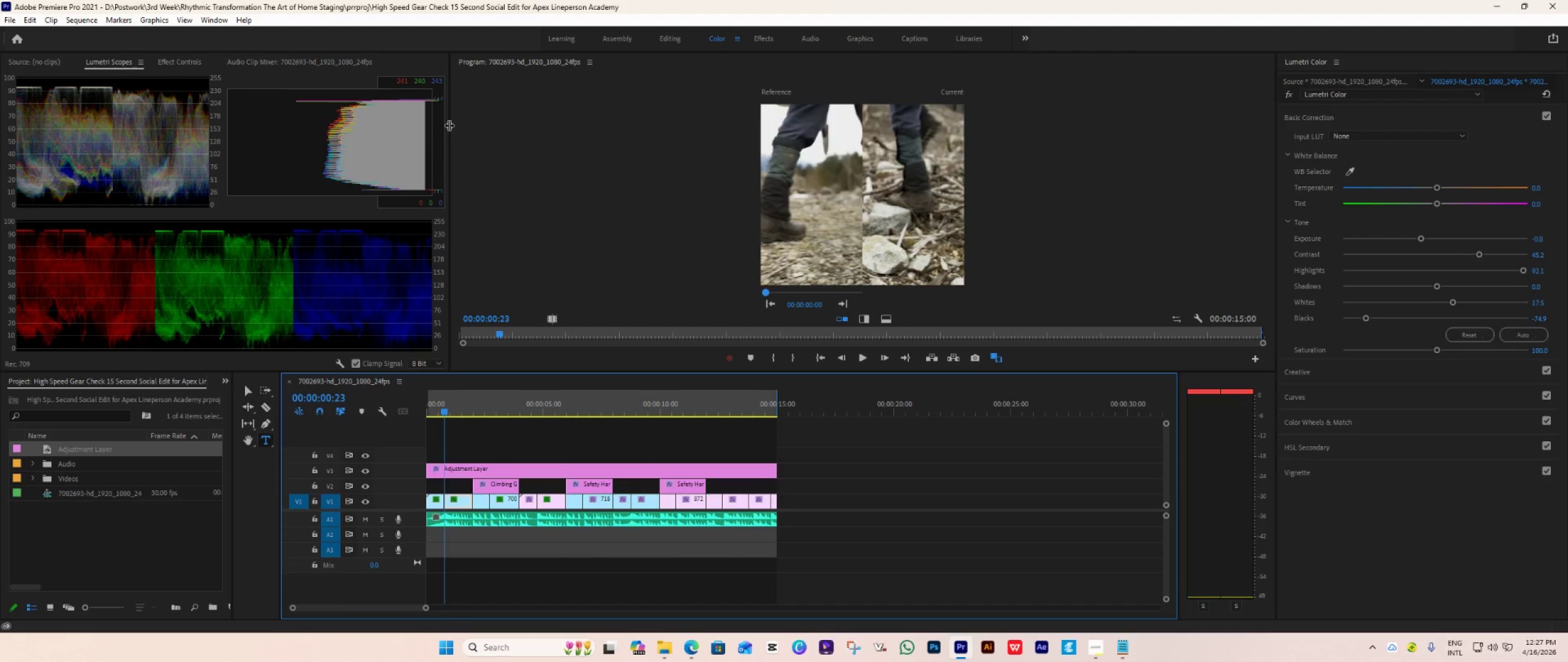 
key(ArrowDown)
 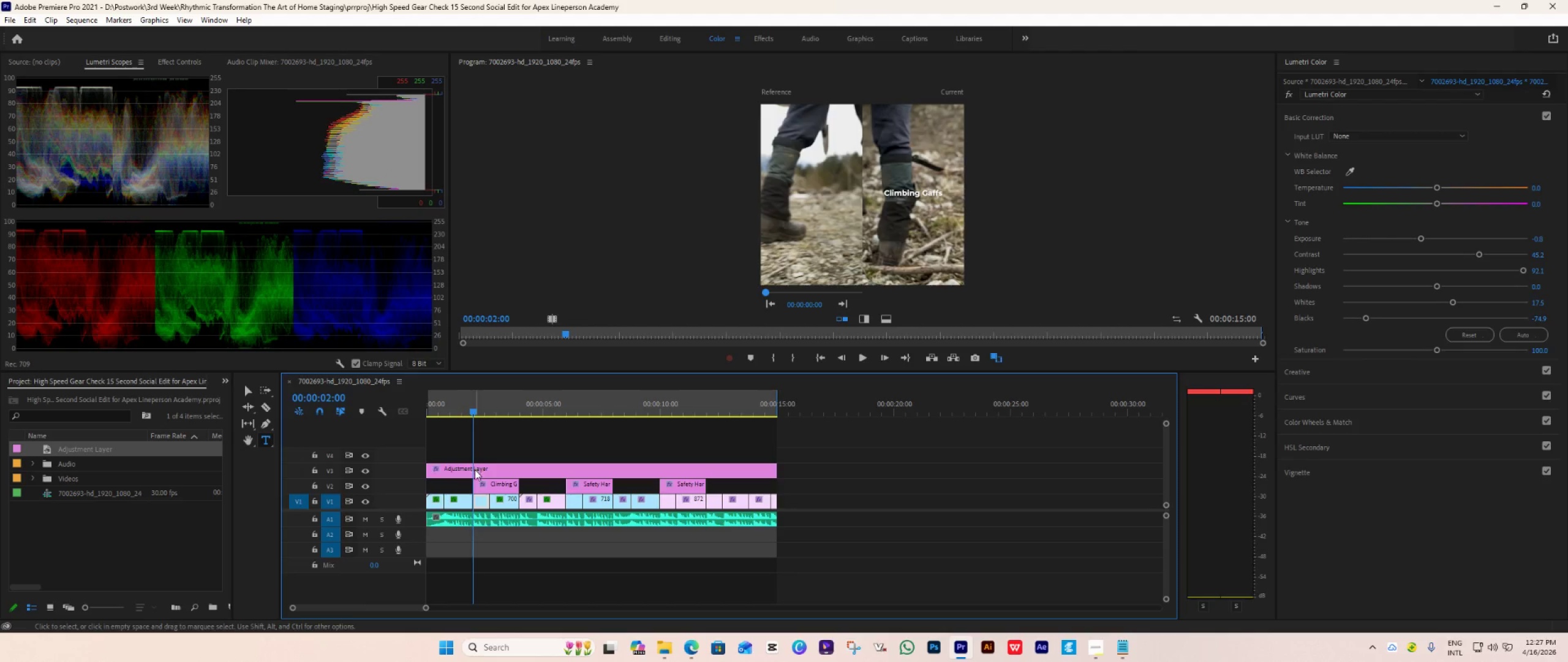 
wait(5.03)
 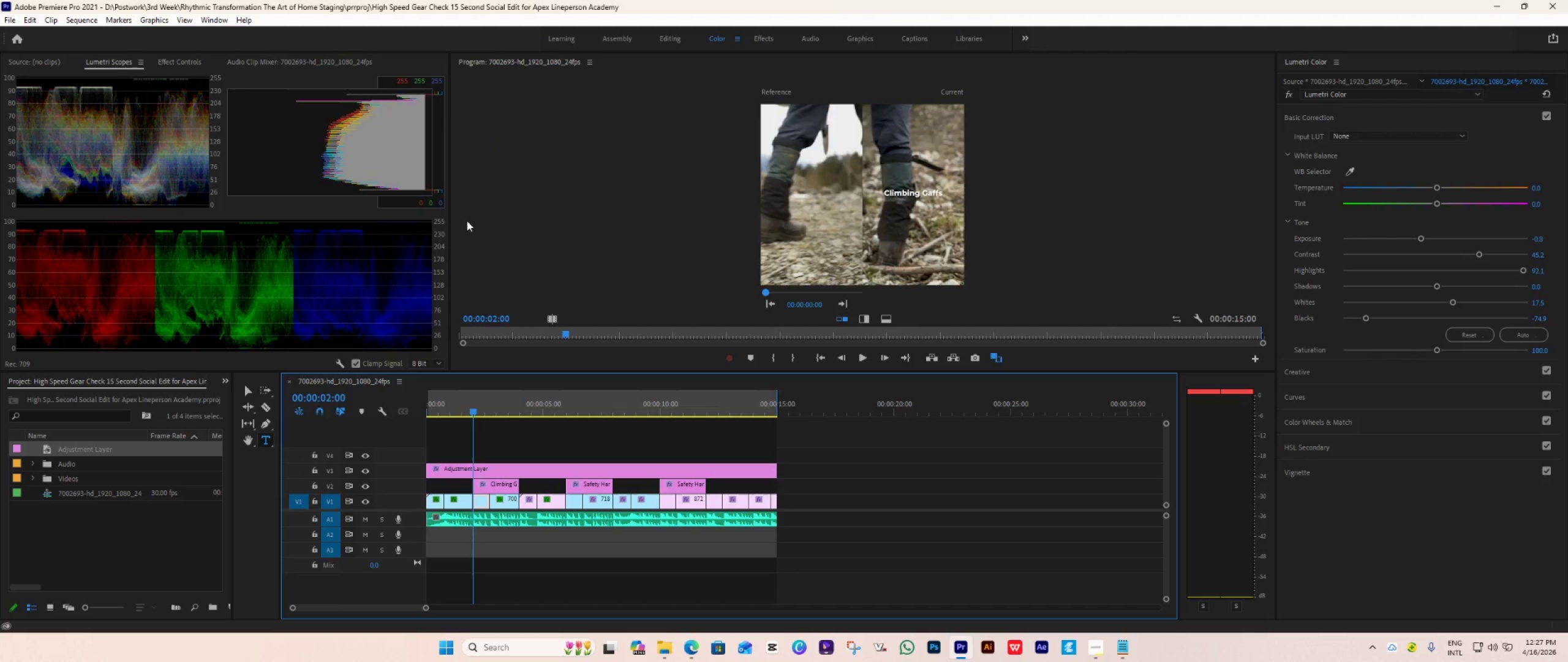 
left_click_drag(start_coordinate=[470, 409], to_coordinate=[476, 444])
 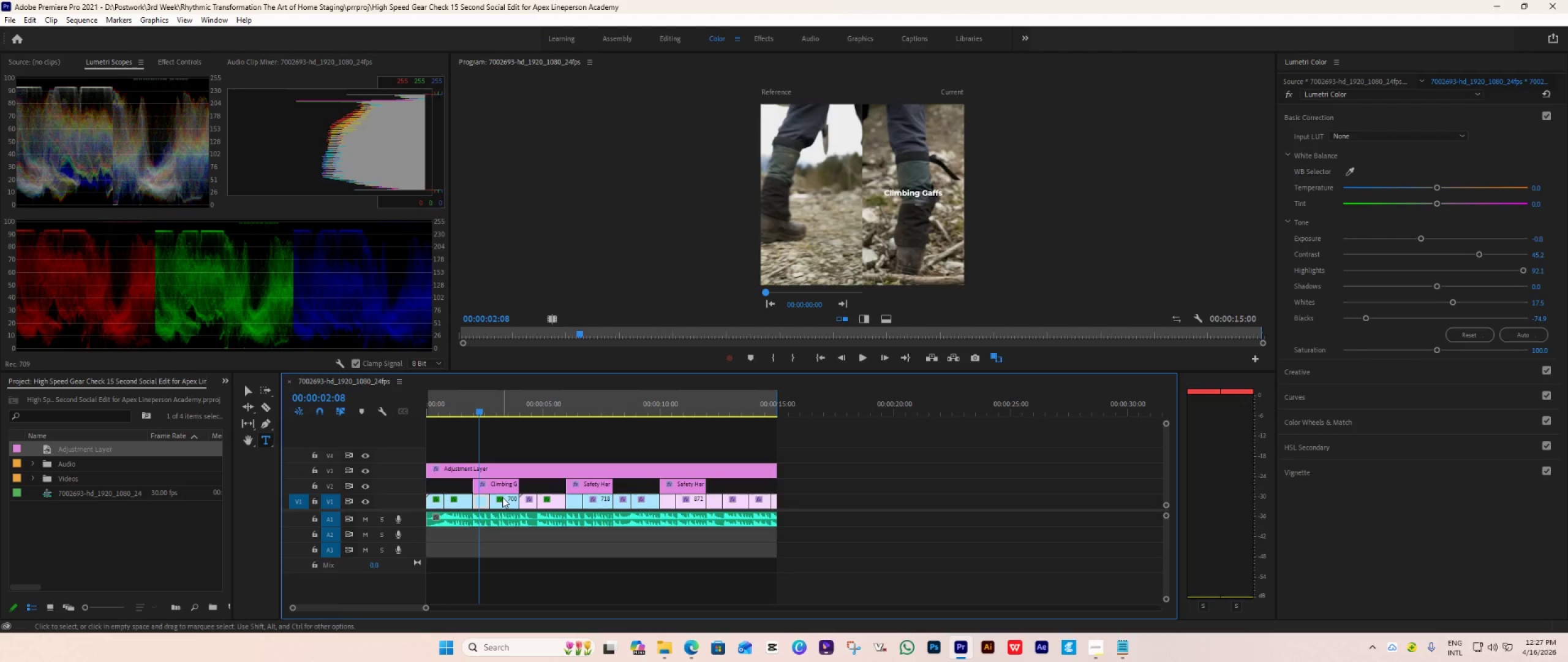 
hold_key(key=ControlLeft, duration=1.72)
left_click([501, 498])
 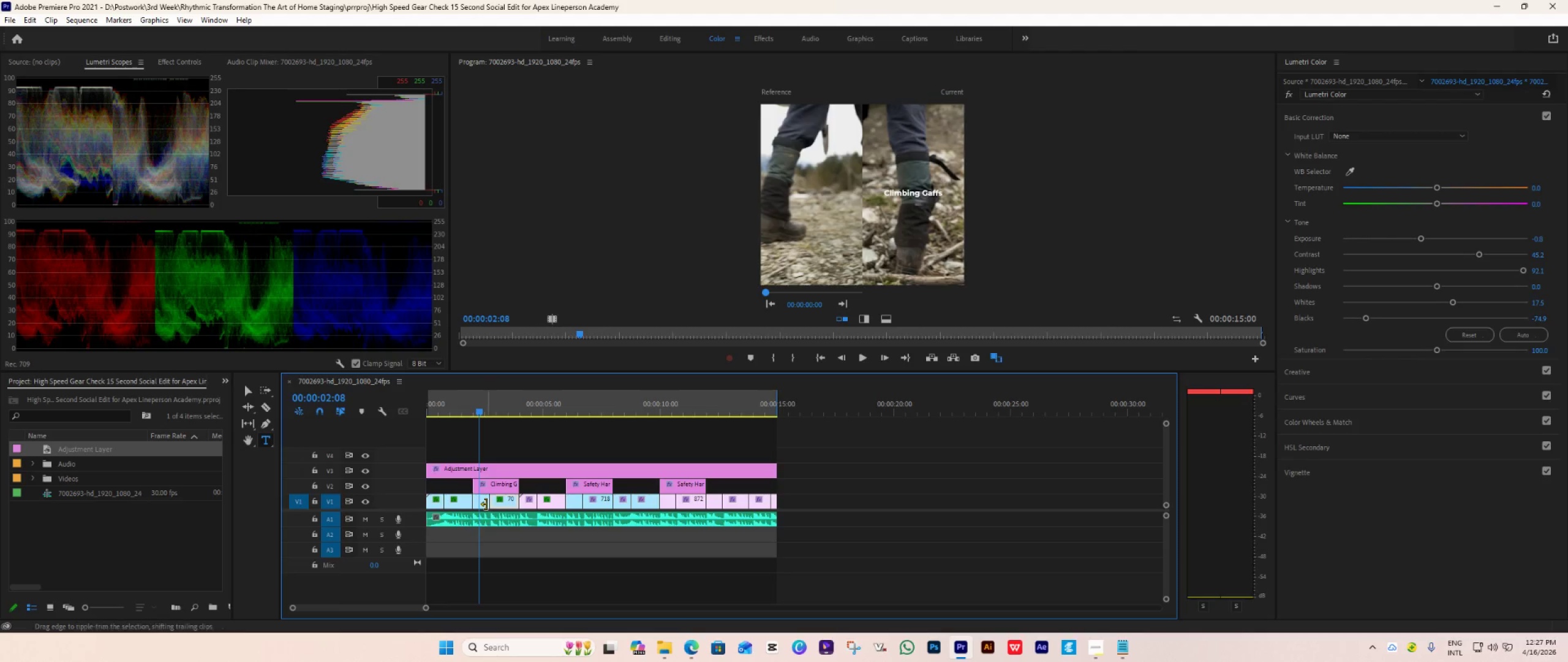 
left_click([486, 504])
 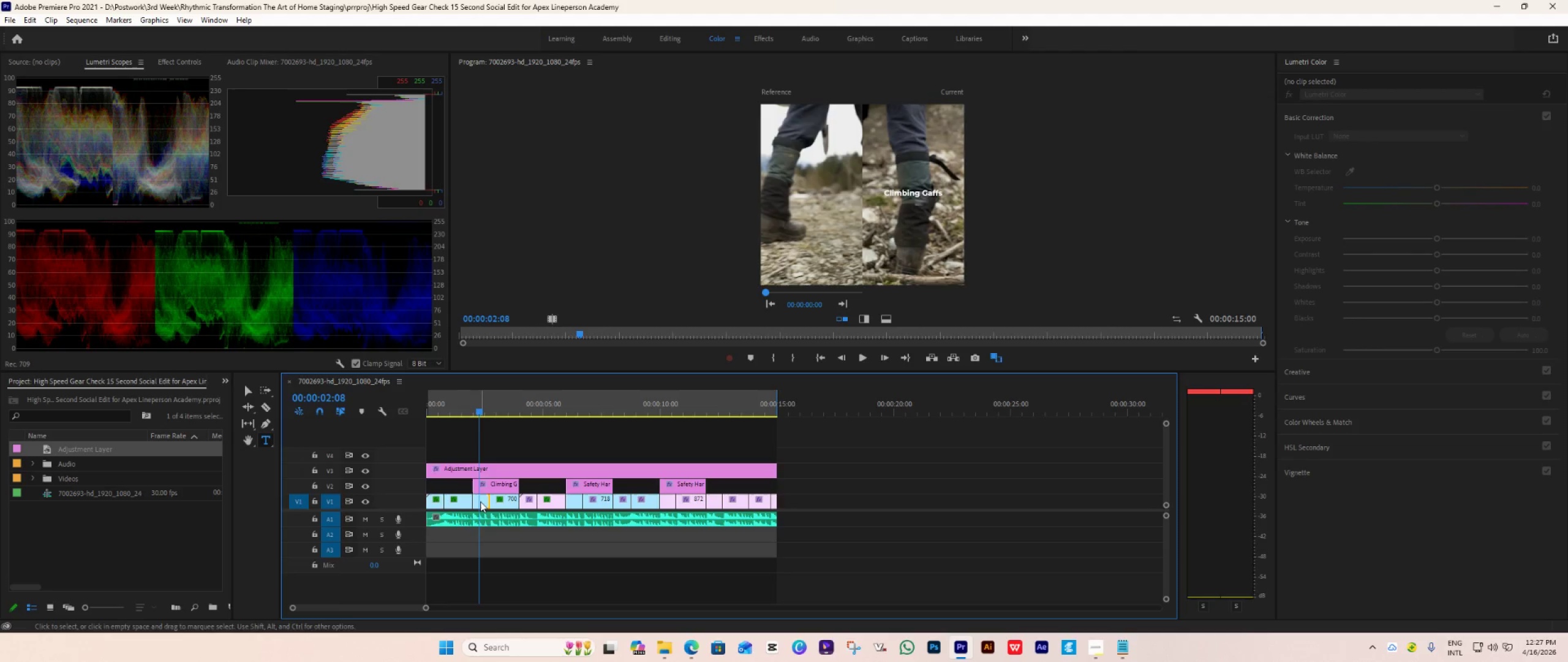 
left_click([480, 501])
 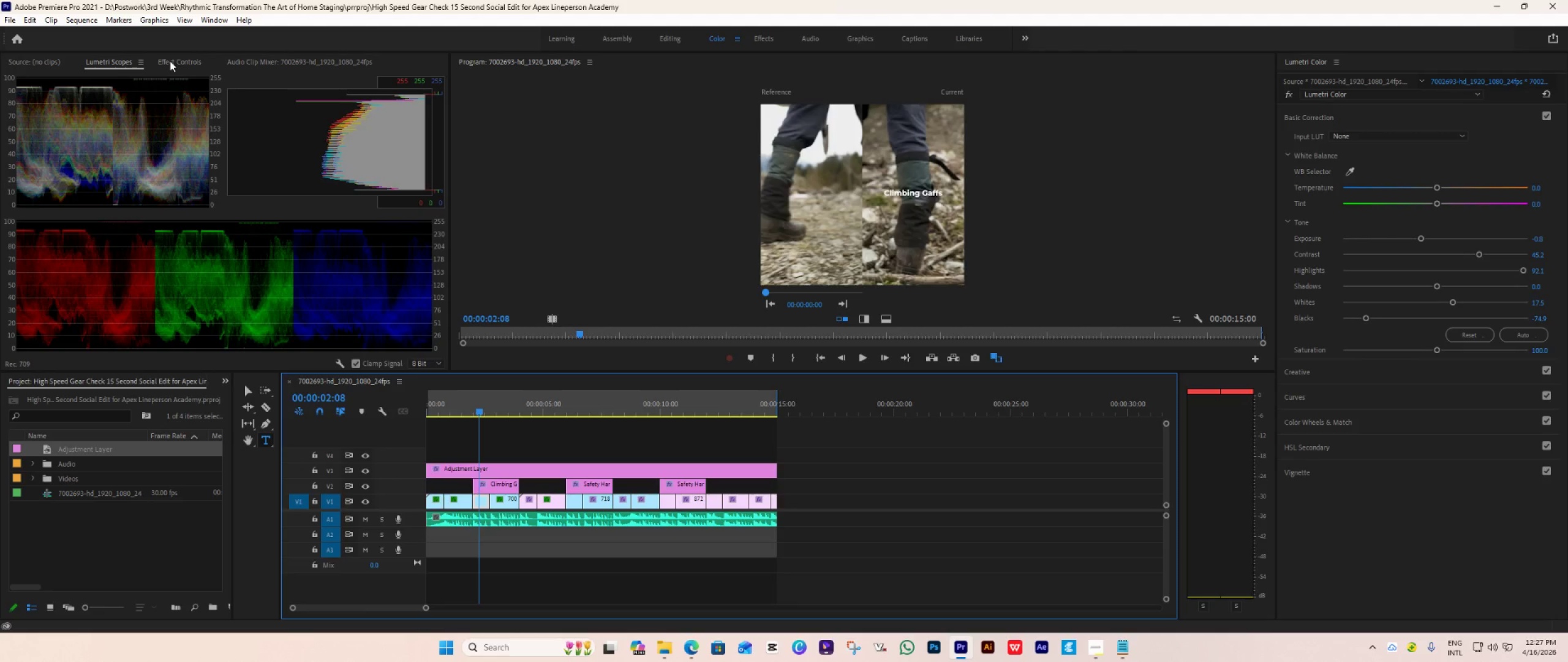 
wait(12.47)
 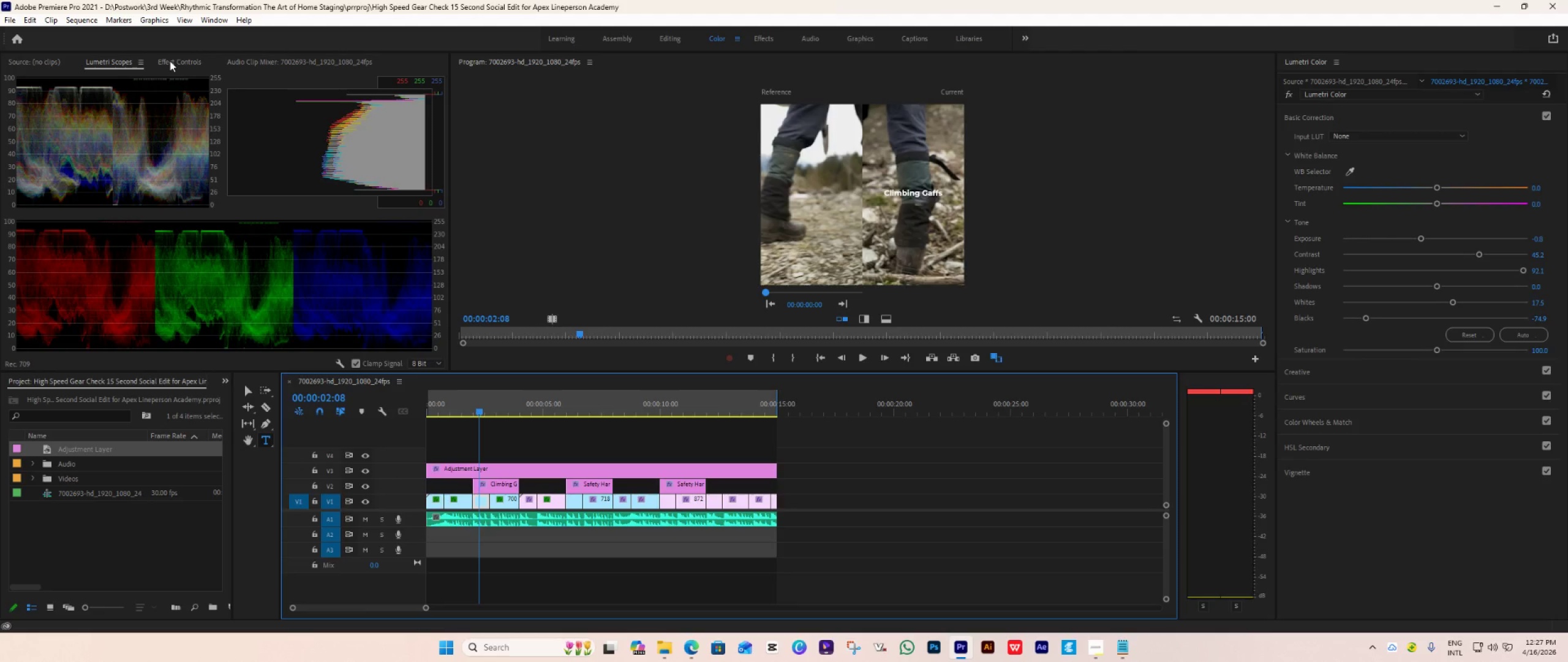 
left_click_drag(start_coordinate=[170, 61], to_coordinate=[1516, 67])
 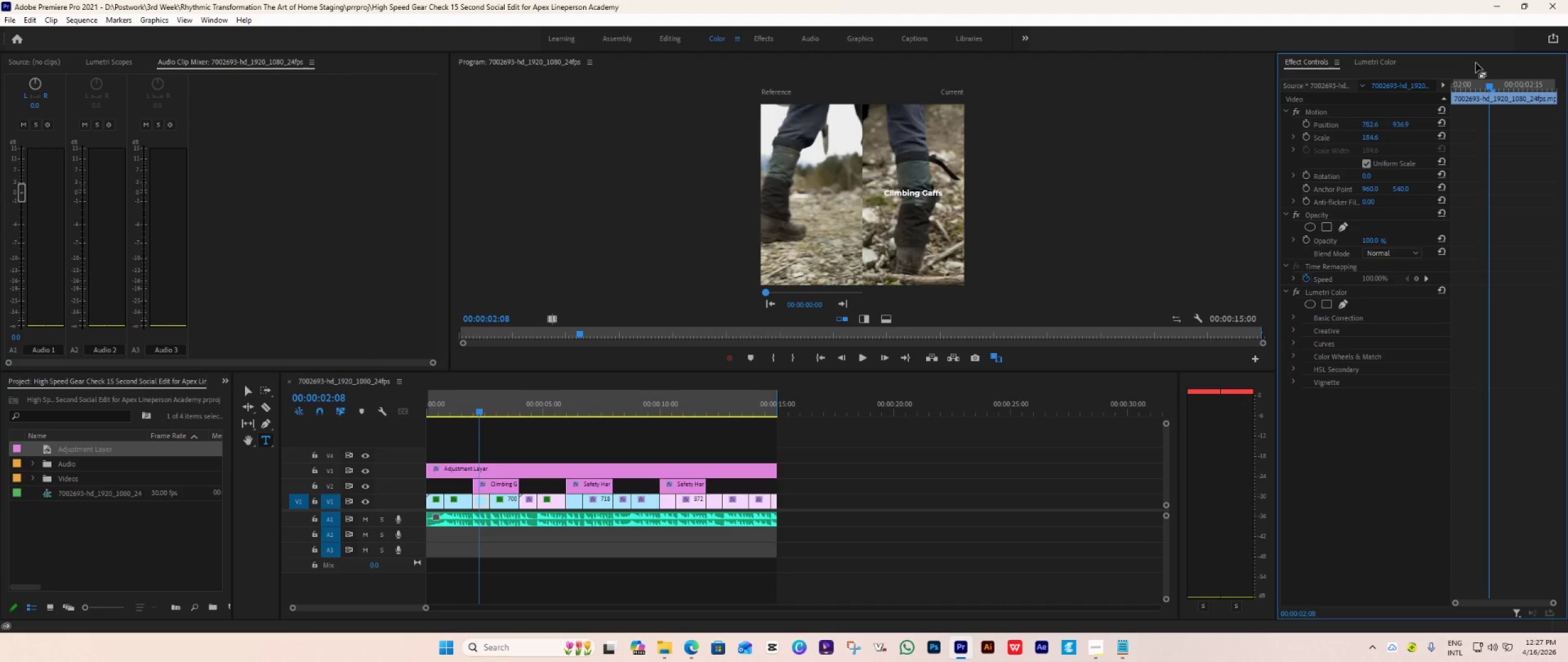 
wait(9.3)
 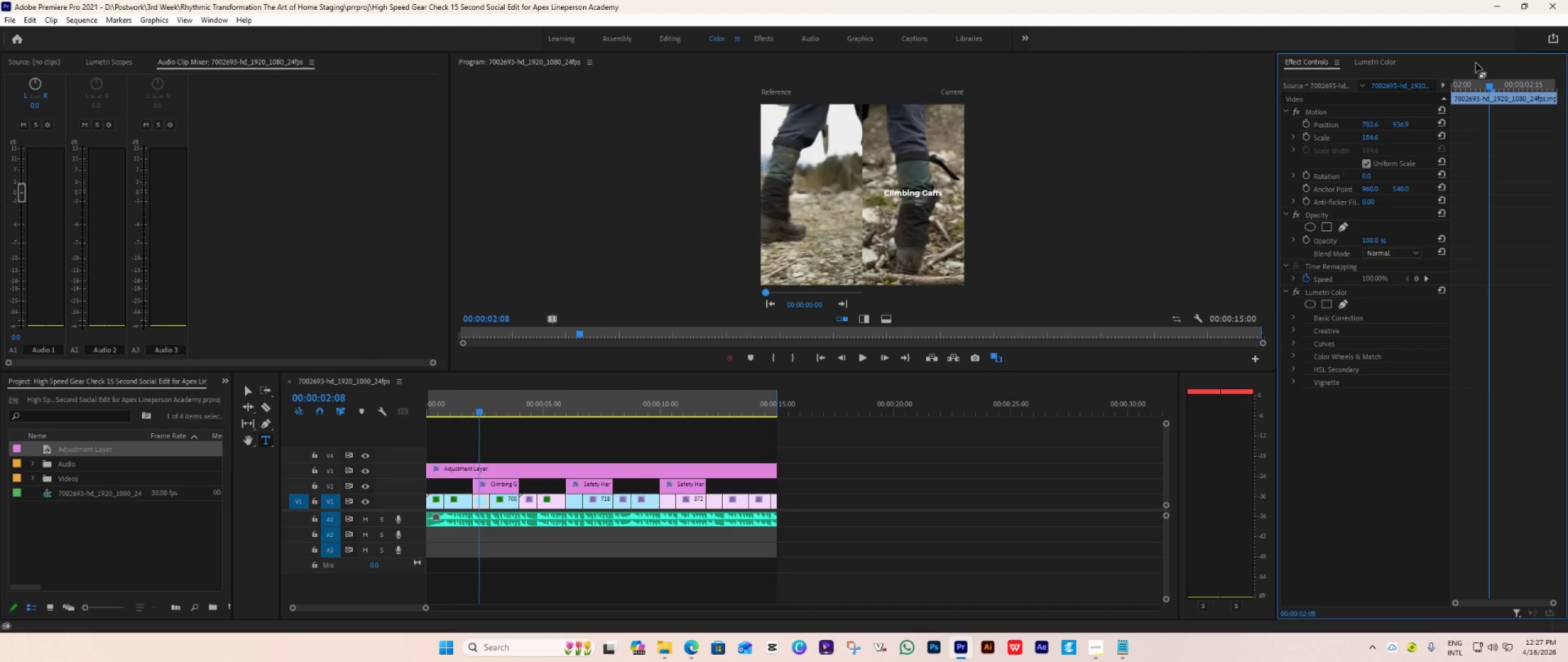 
left_click([1359, 64])
 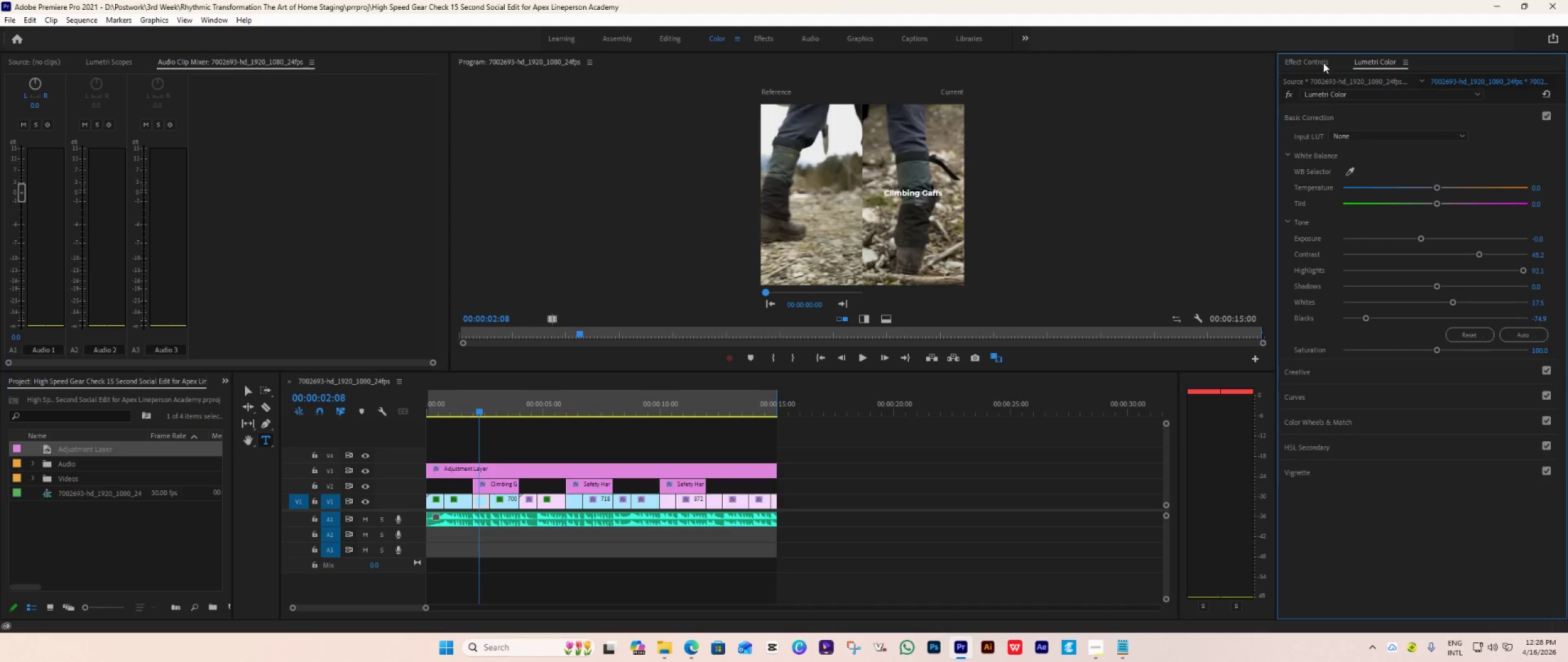 
left_click([1307, 60])
 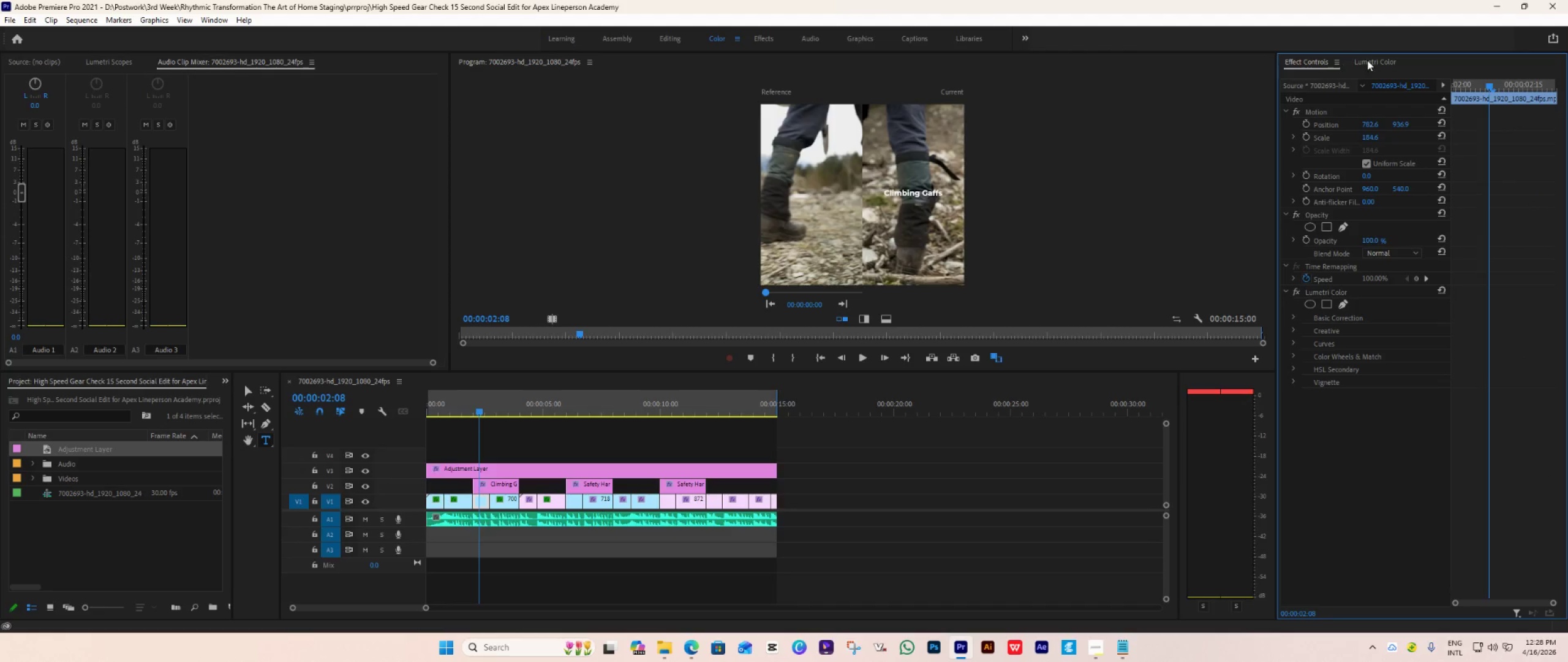 
left_click([1383, 64])
 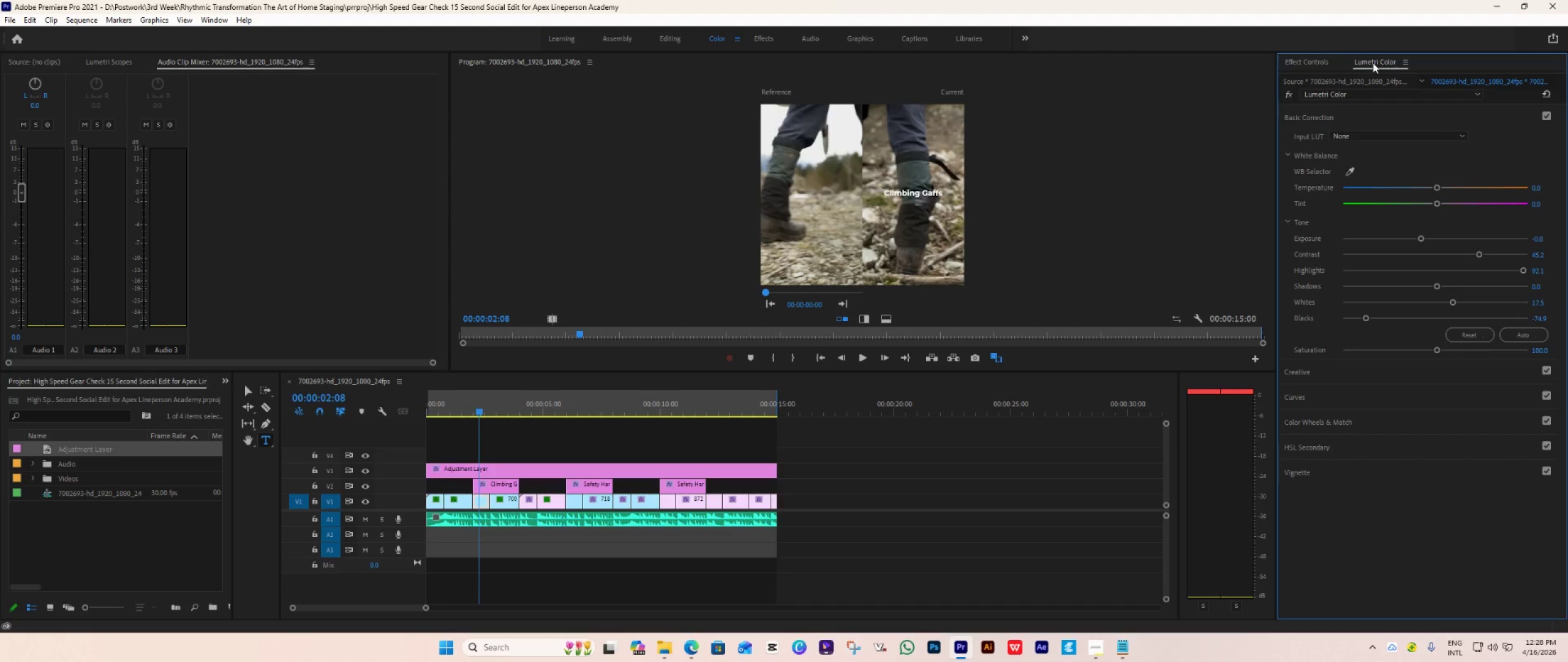 
wait(6.2)
 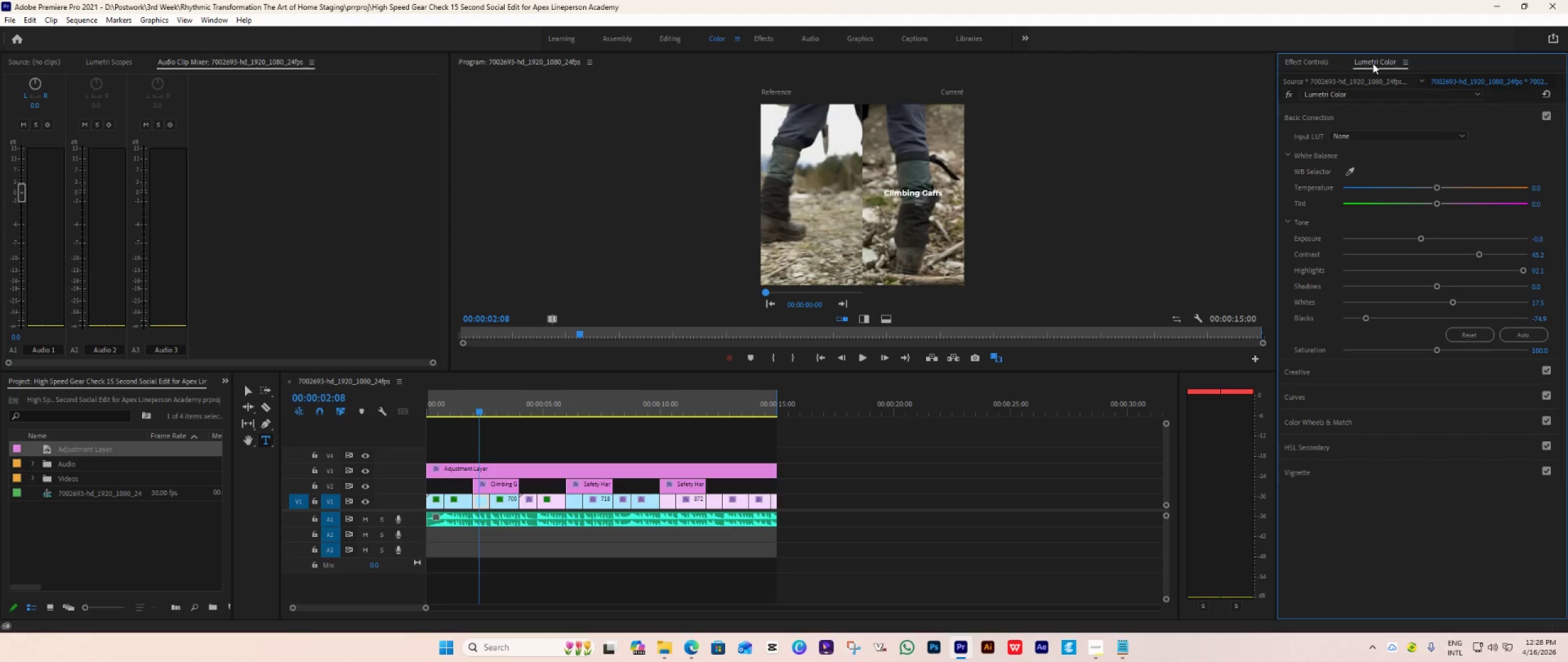 
left_click([209, 21])
 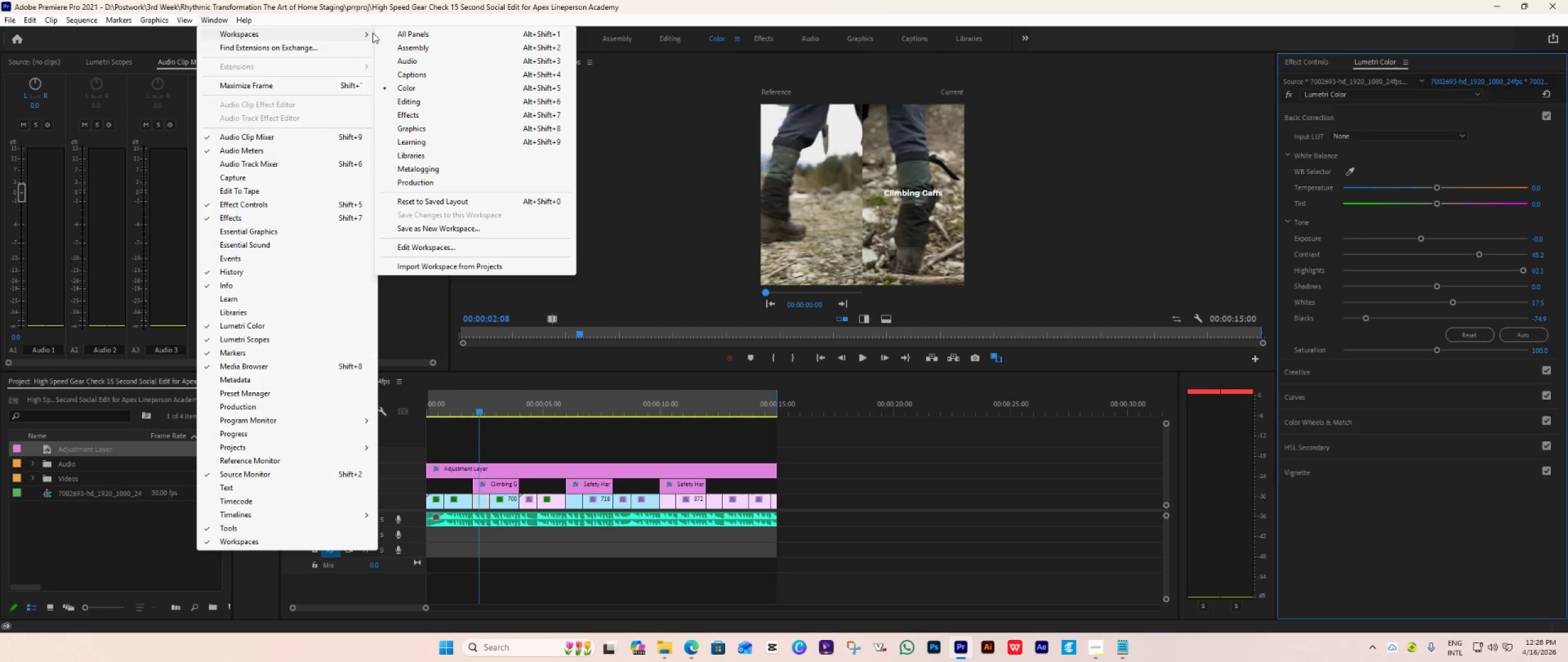 
left_click([455, 200])
 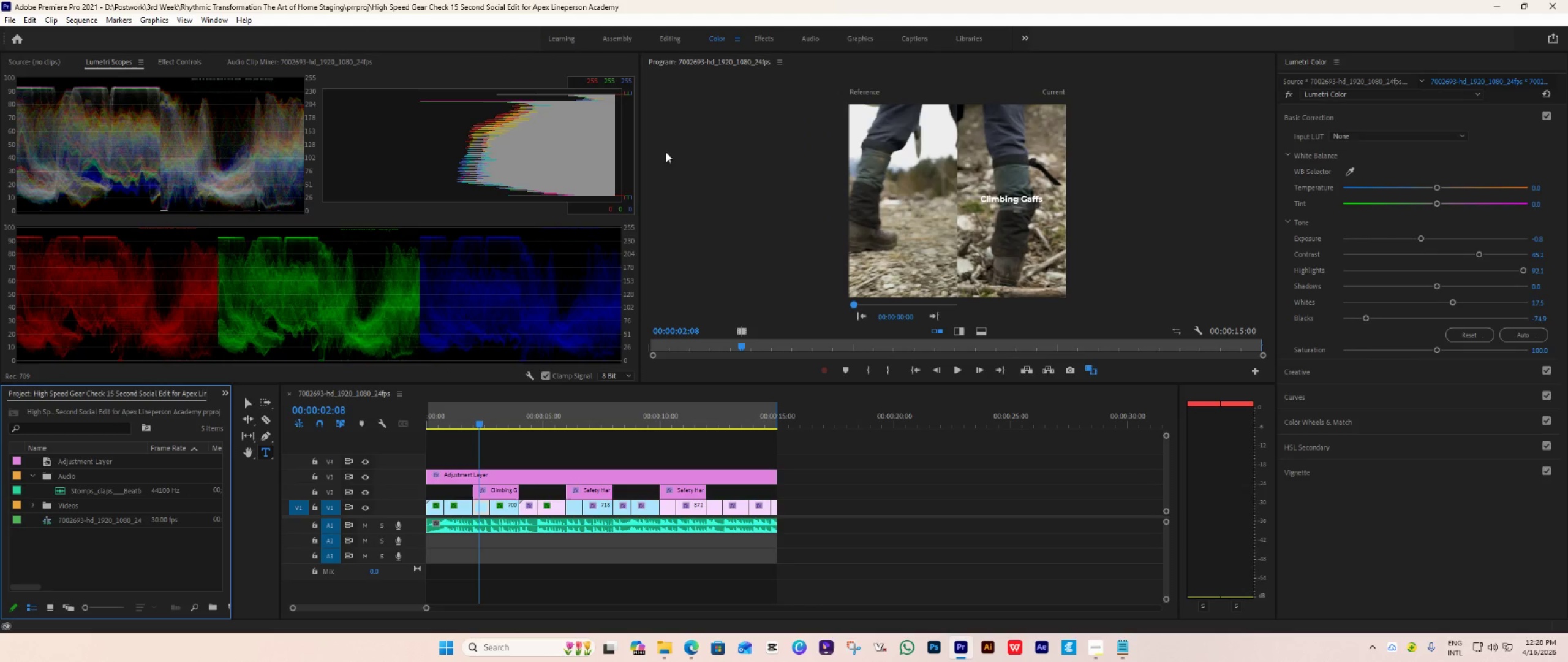 
left_click([189, 62])
 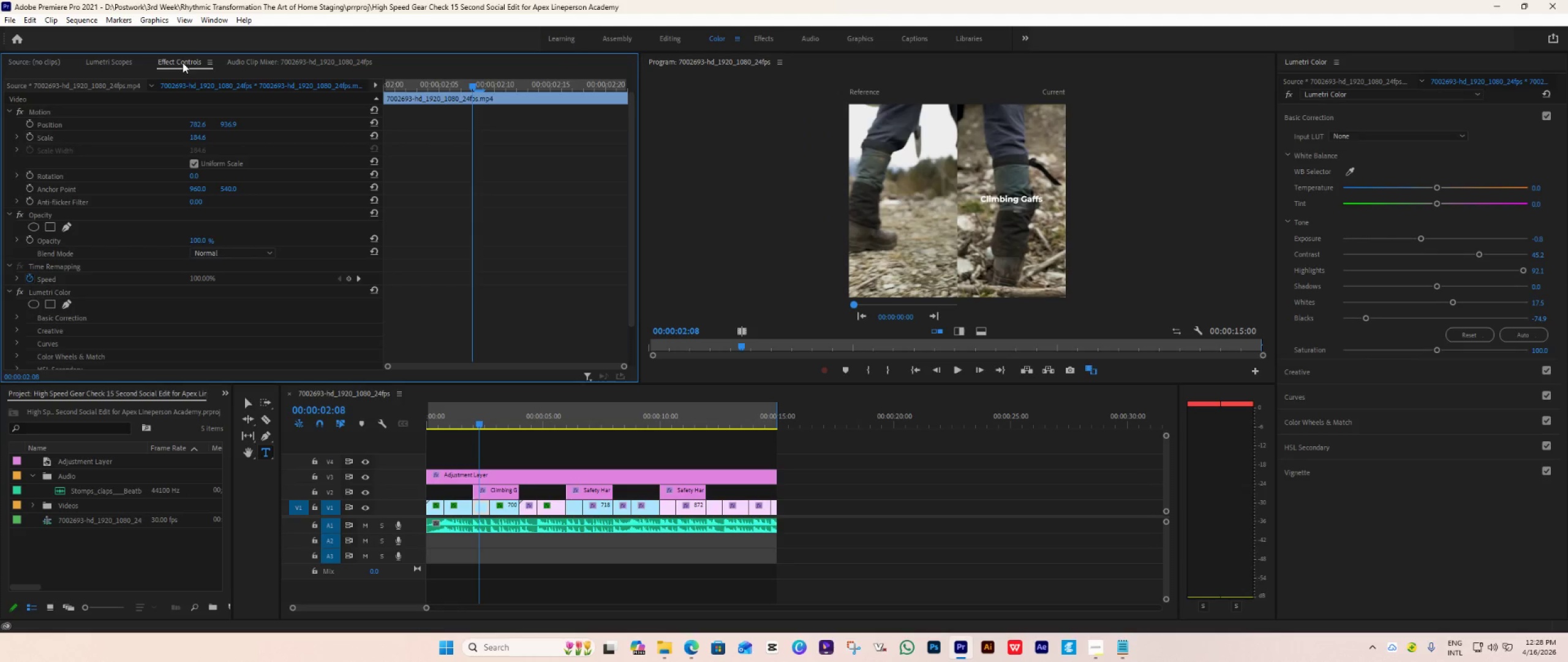 
left_click_drag(start_coordinate=[183, 63], to_coordinate=[1376, 67])
 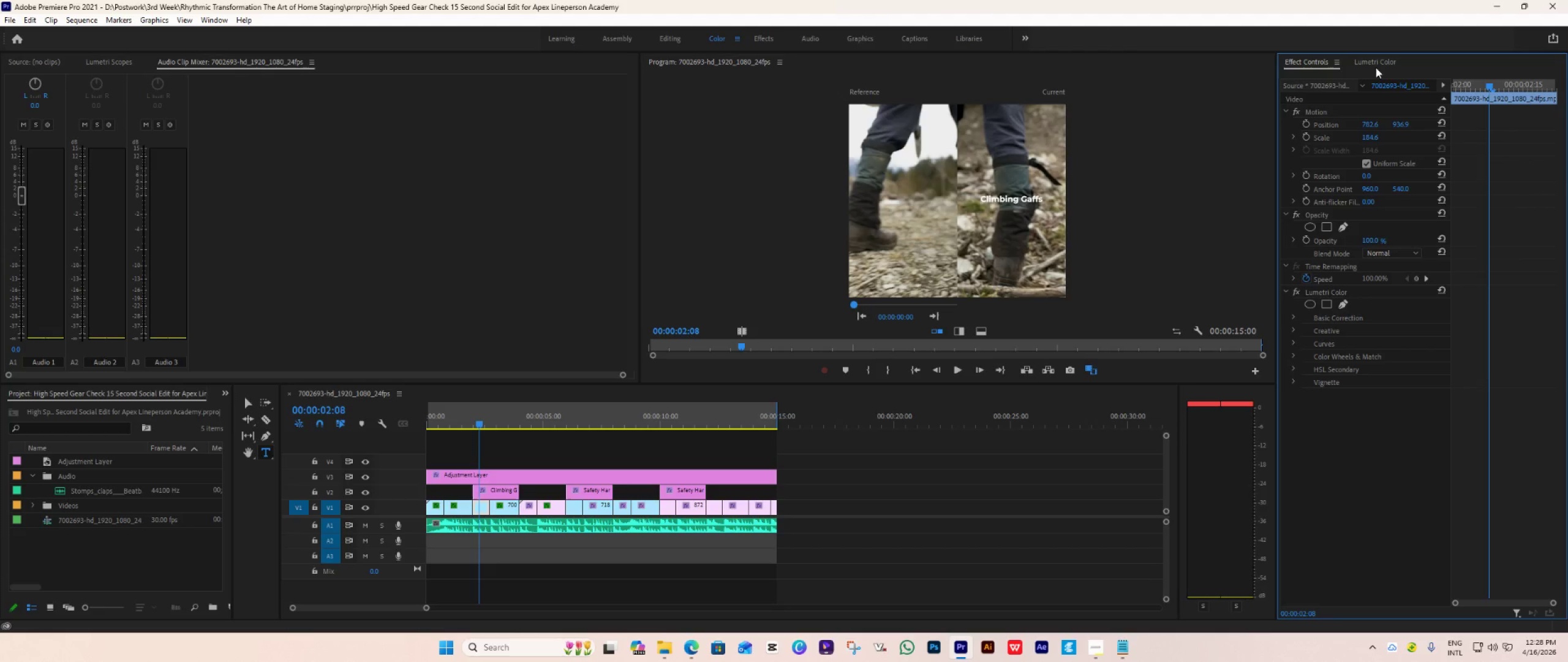 
left_click([1376, 67])
 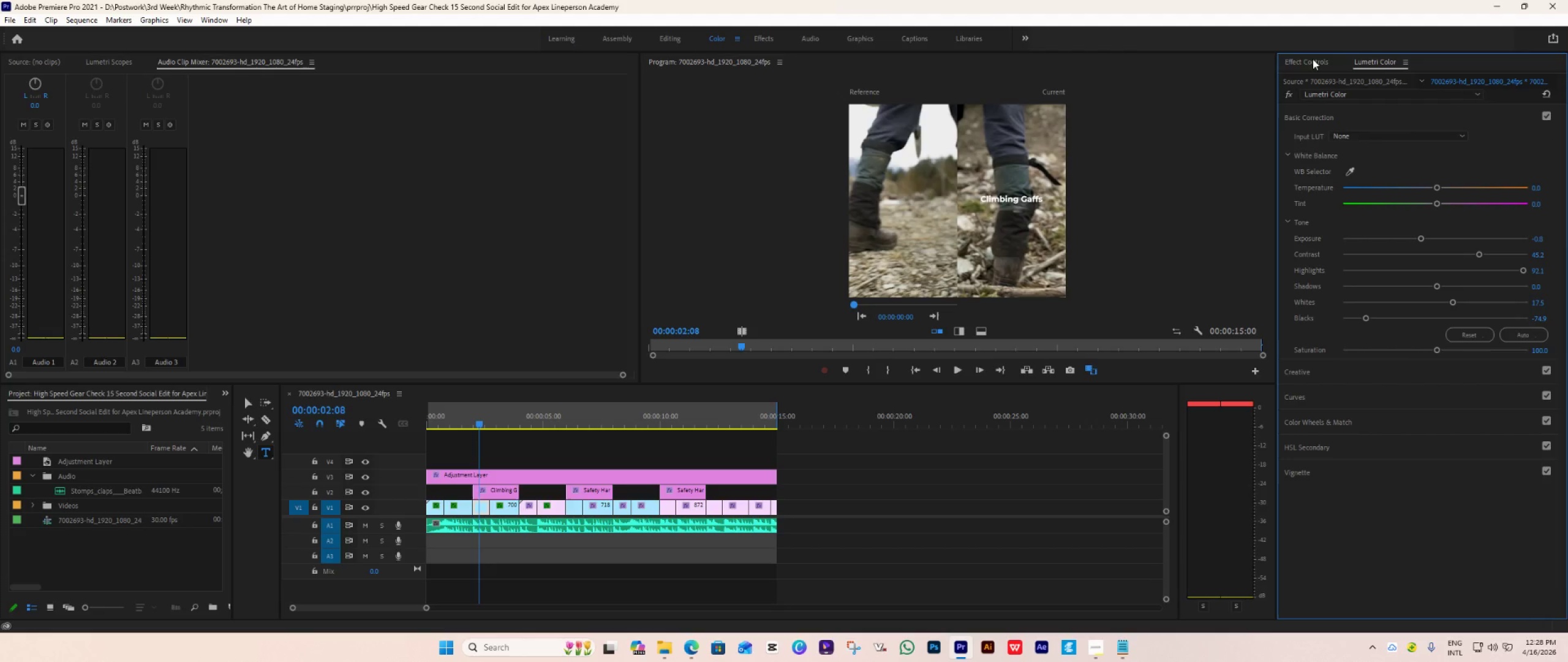 
left_click([1313, 59])
 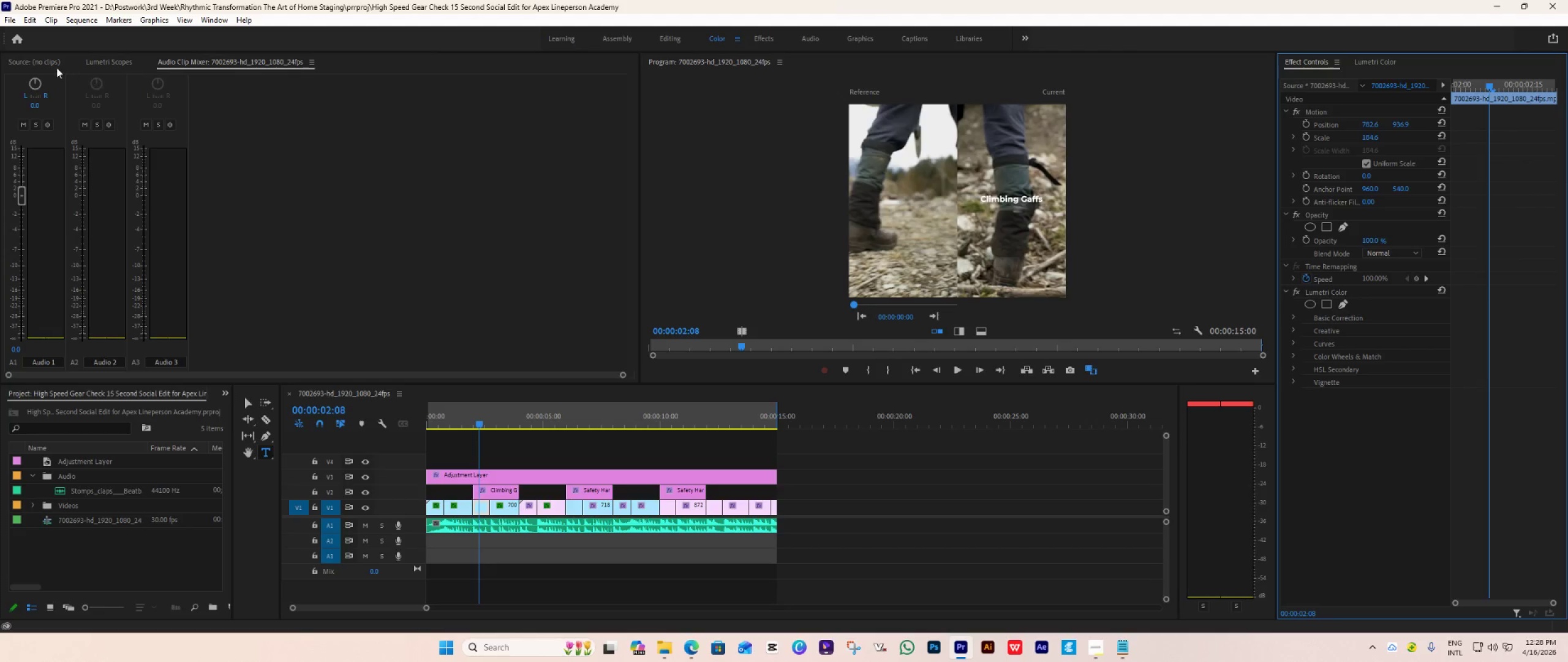 
left_click([97, 63])
 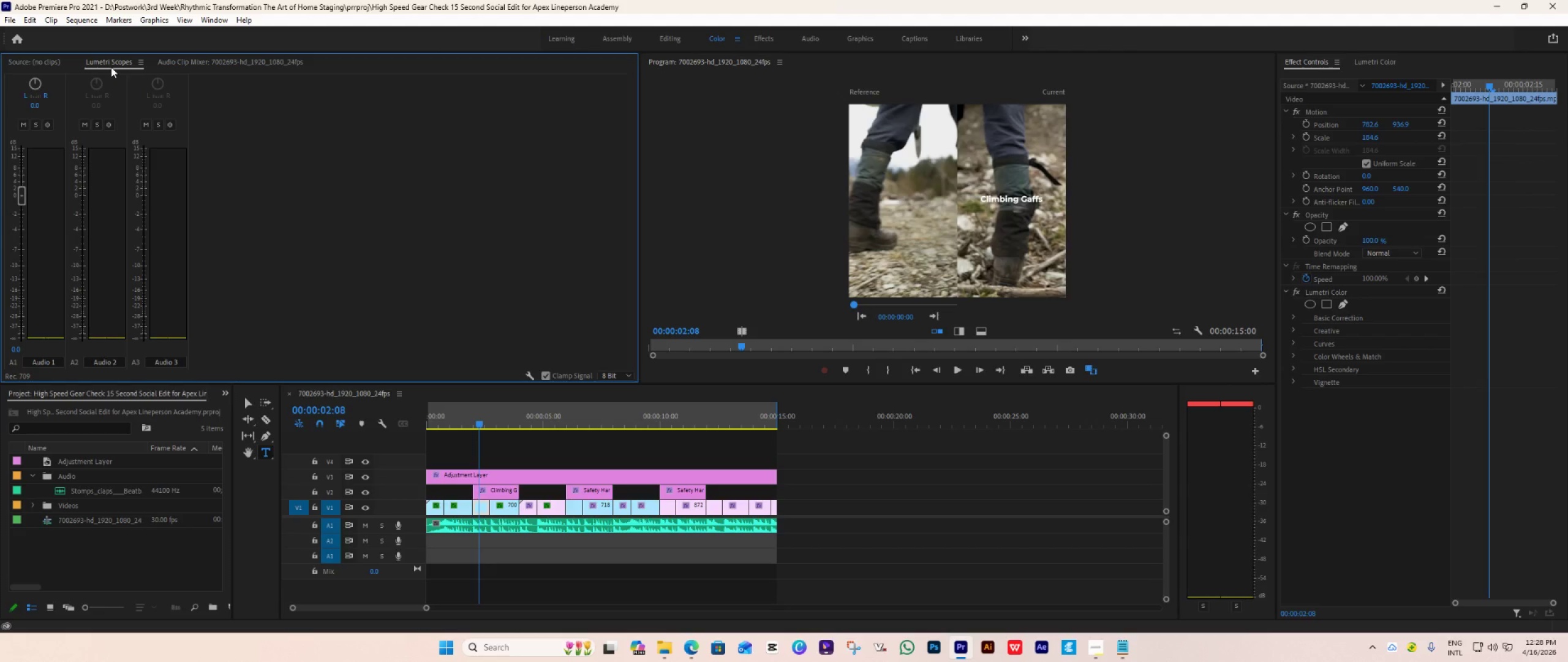 
wait(6.11)
 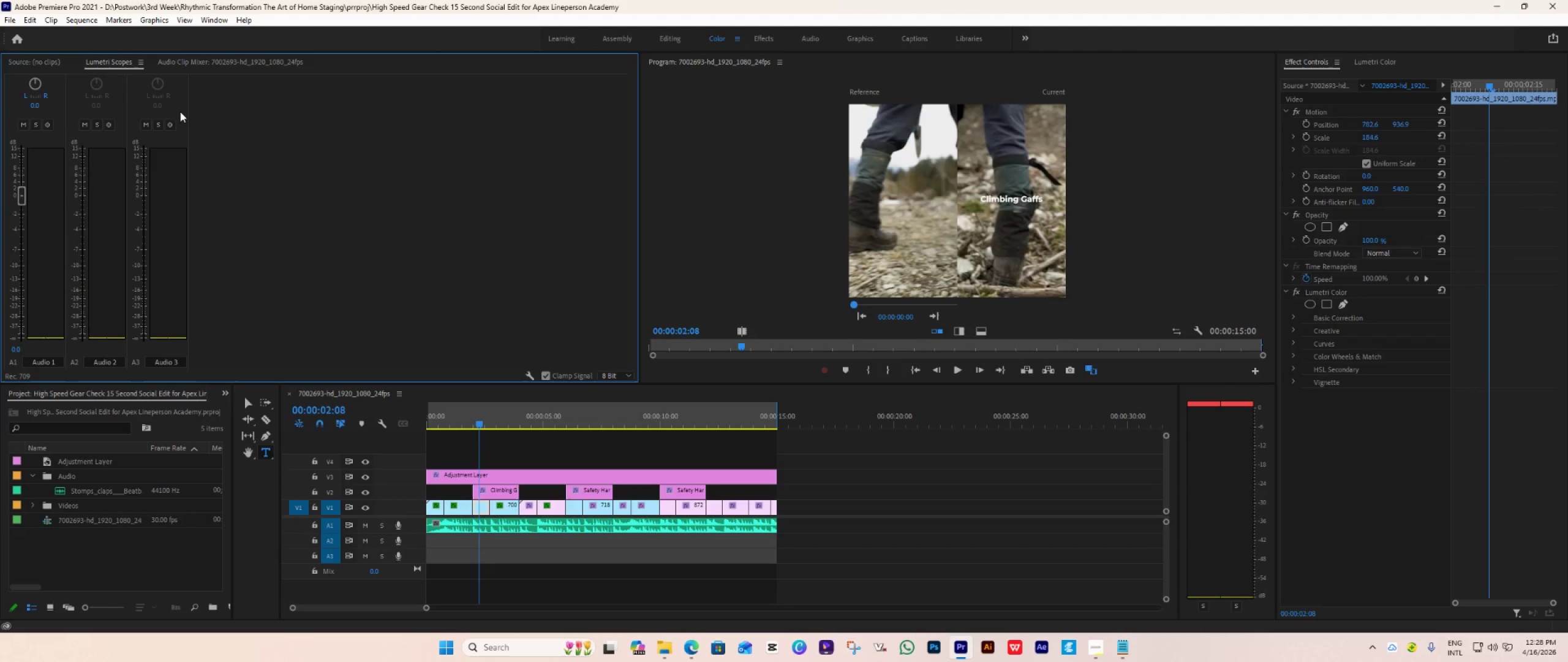 
left_click([41, 62])
 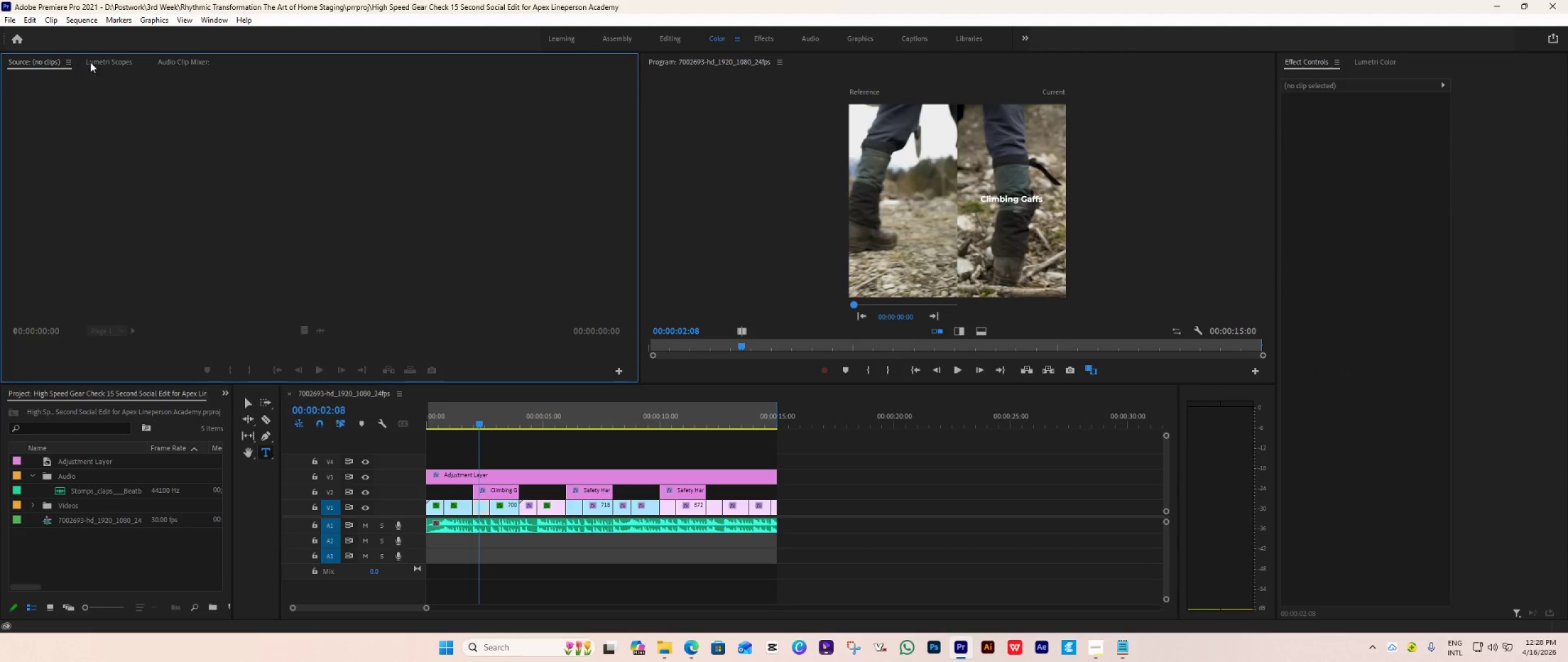 
left_click([99, 63])
 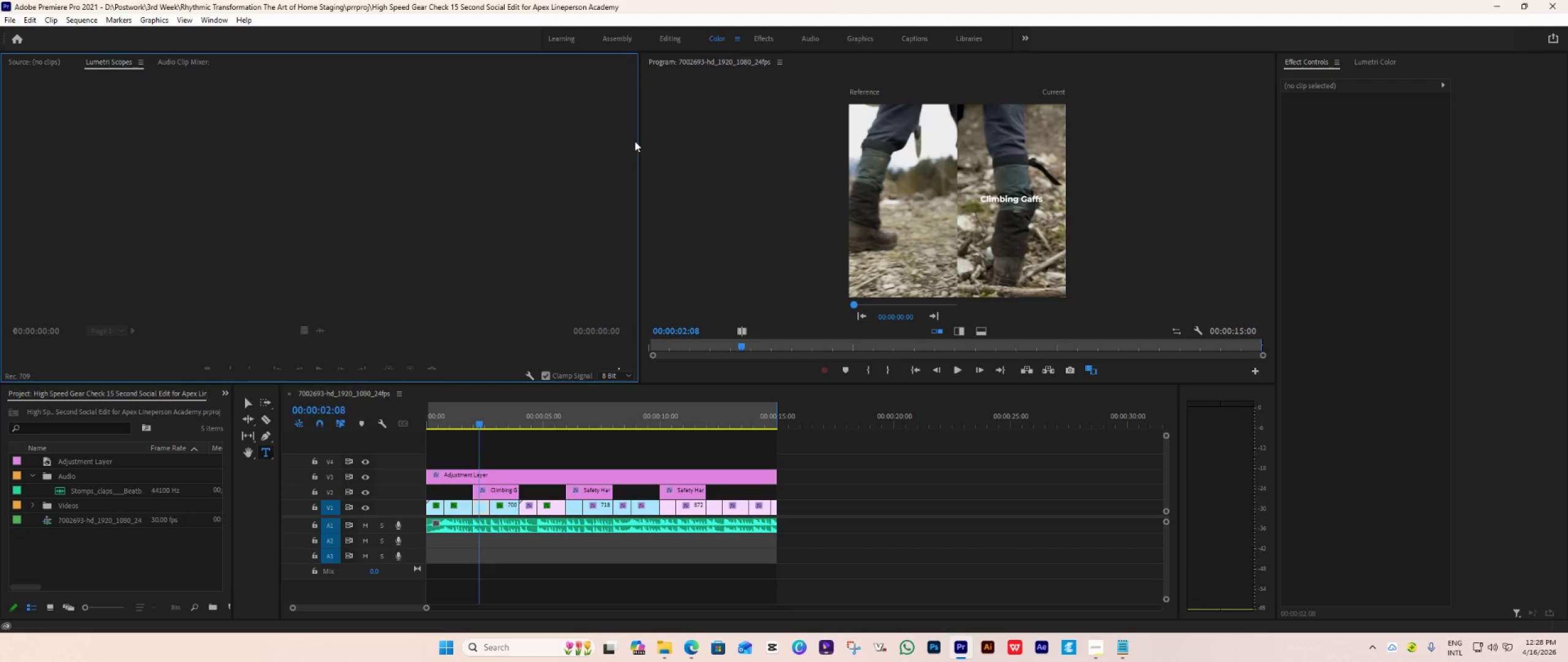 
left_click_drag(start_coordinate=[638, 145], to_coordinate=[413, 183])
 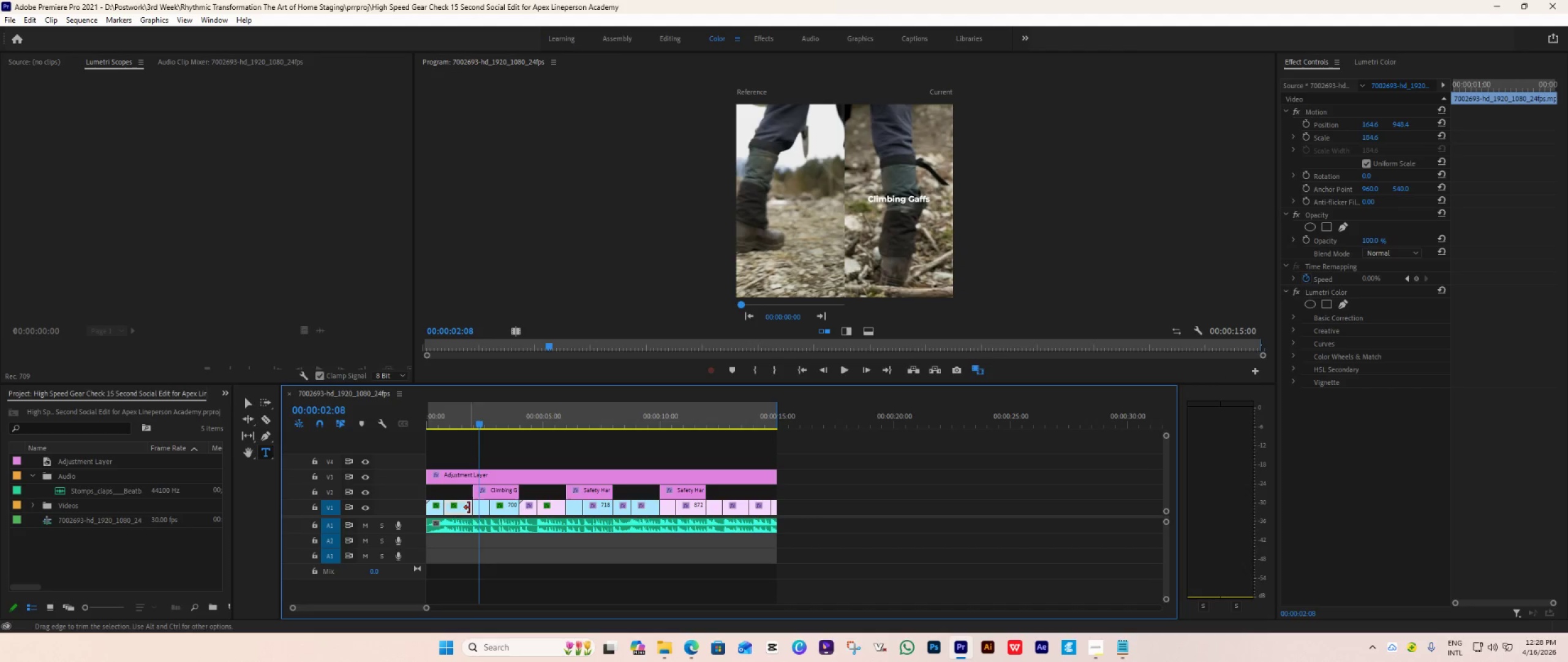 
left_click([478, 506])
 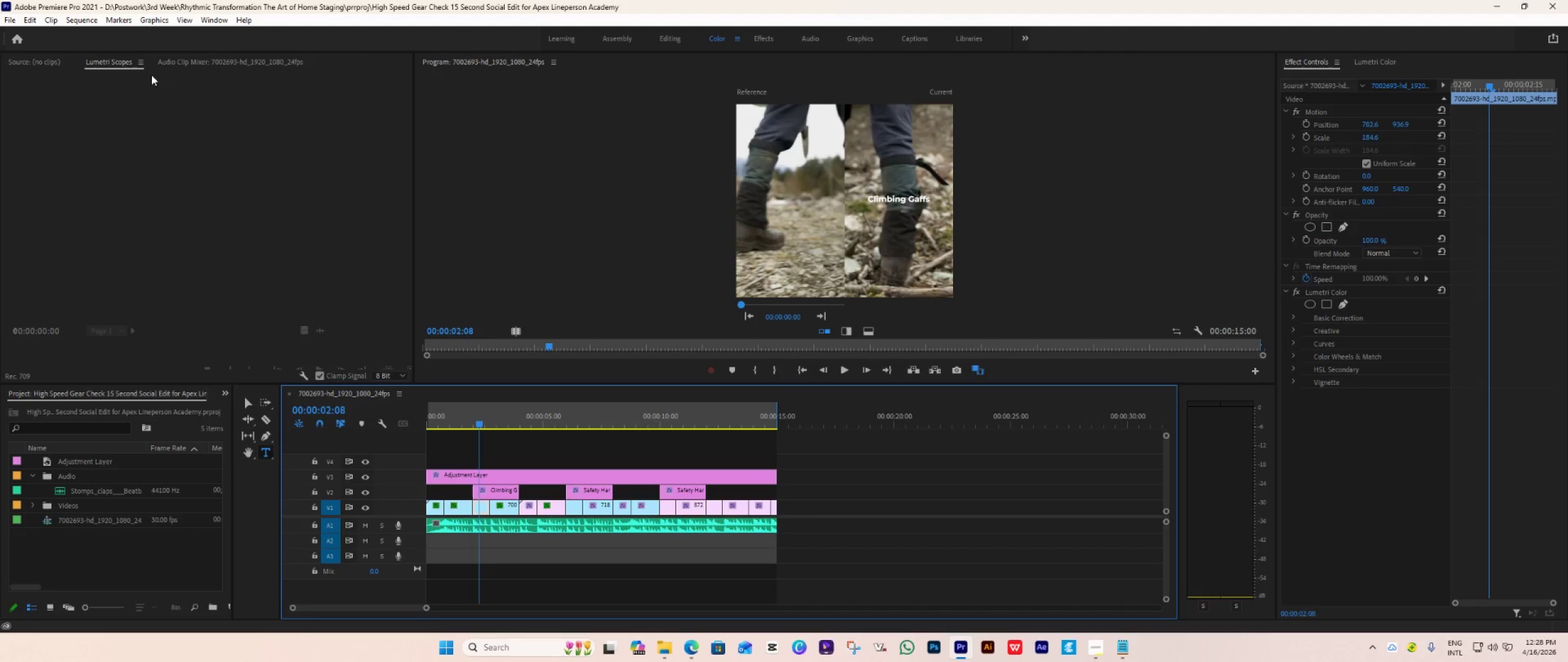 
left_click([179, 62])
 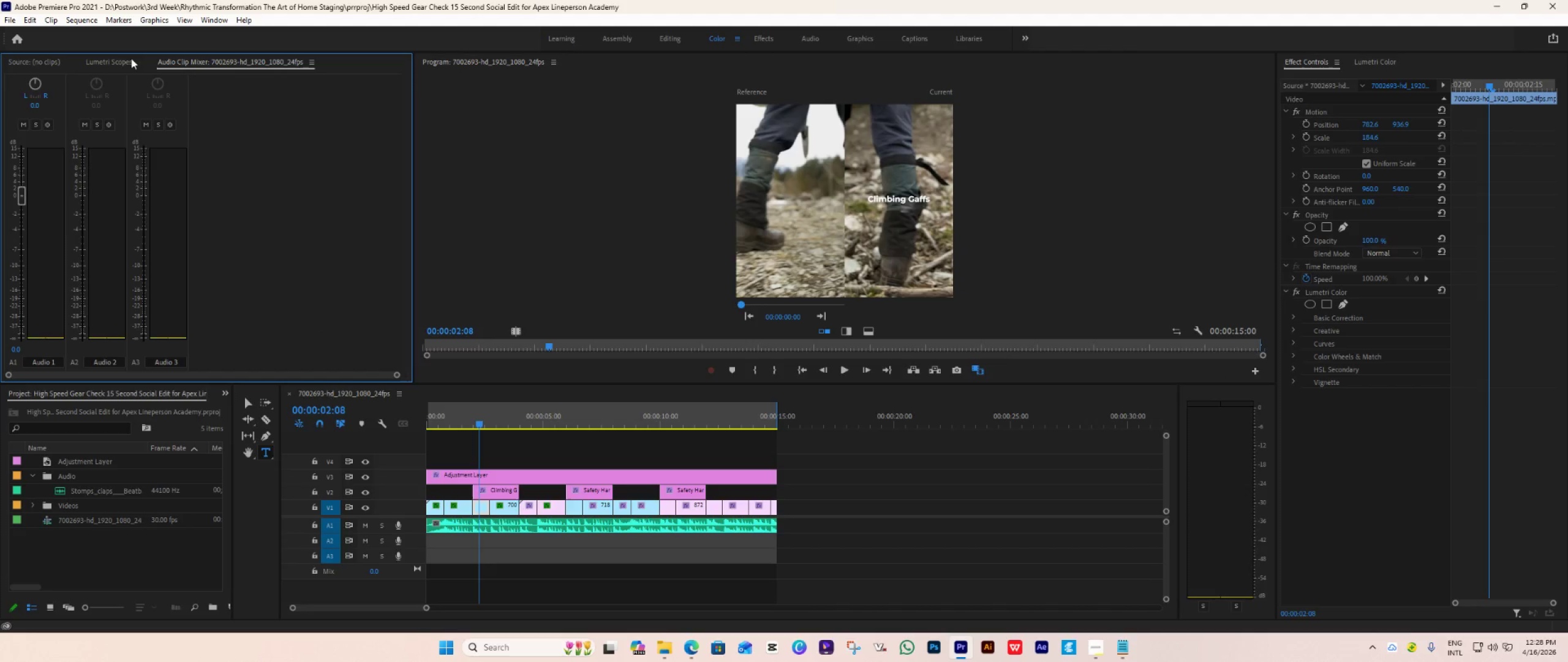 
left_click([115, 52])
 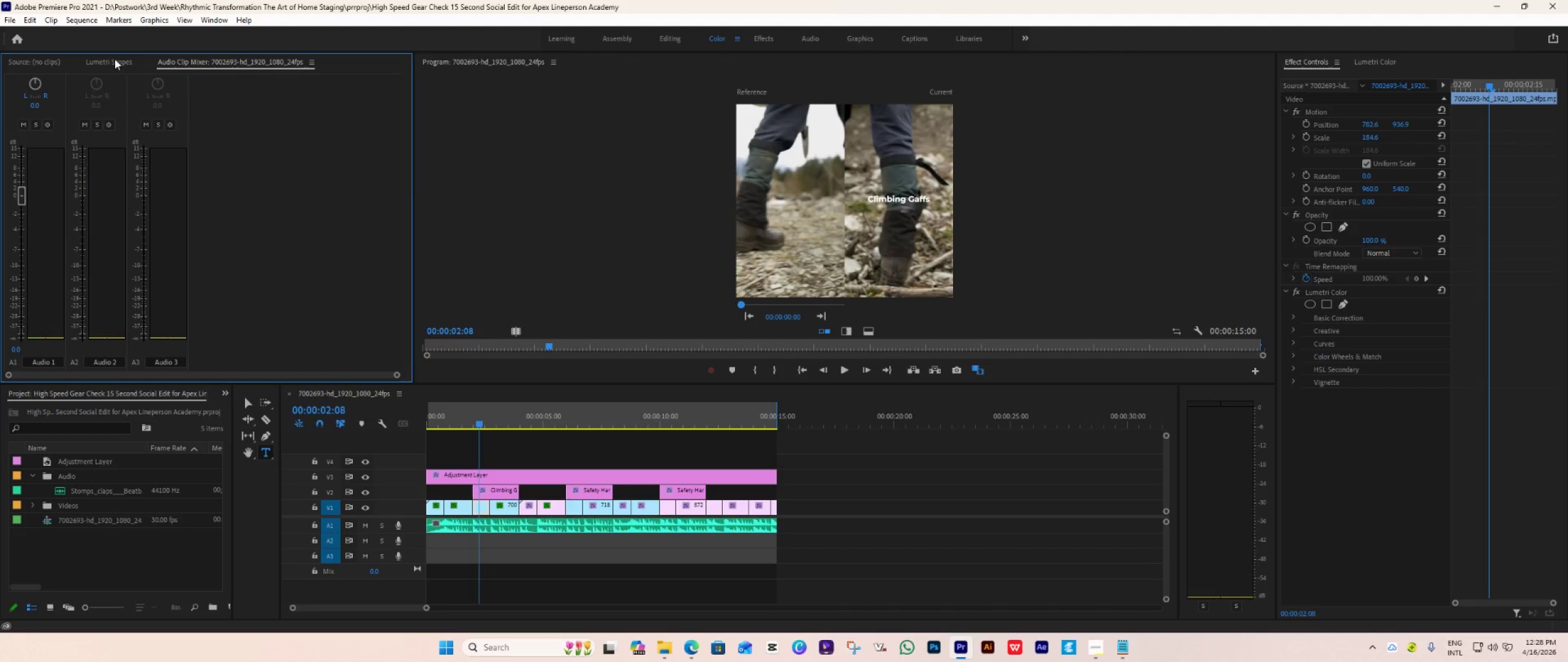 
left_click([115, 59])
 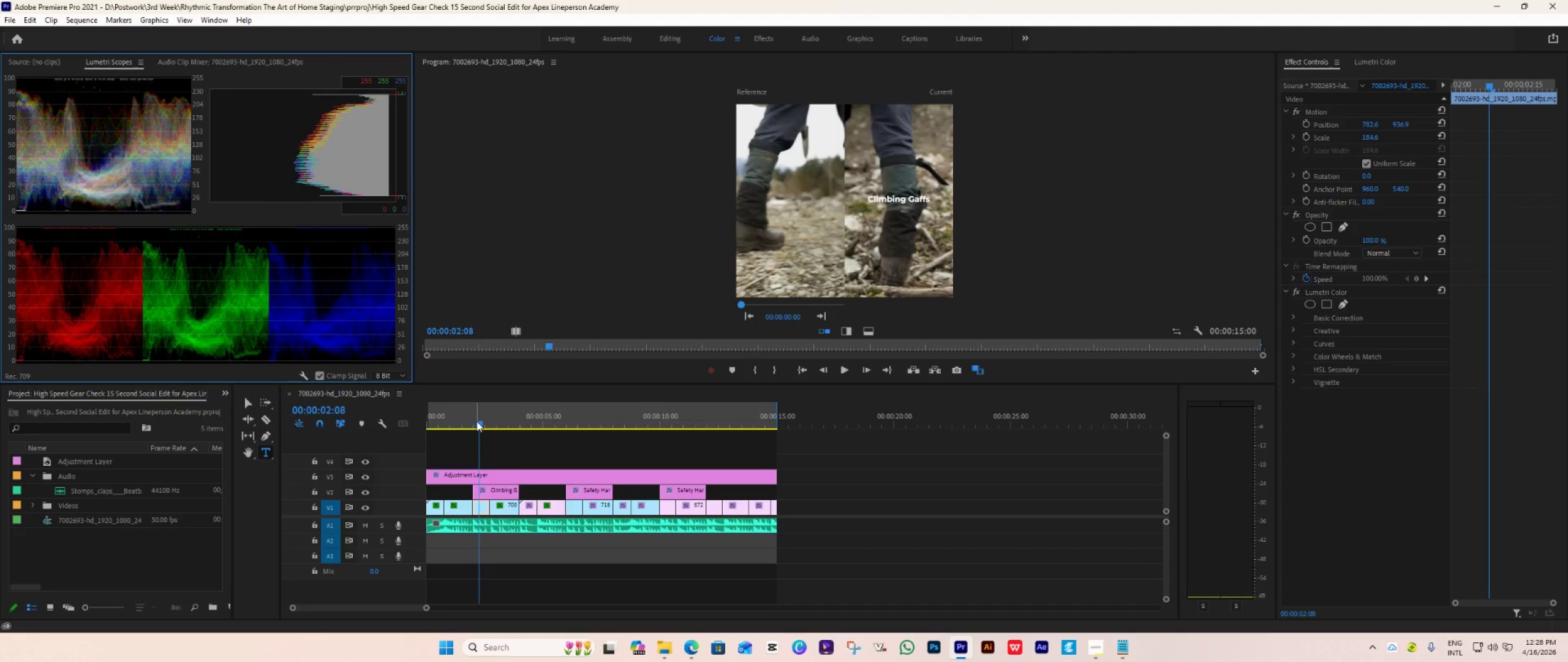 
wait(13.53)
 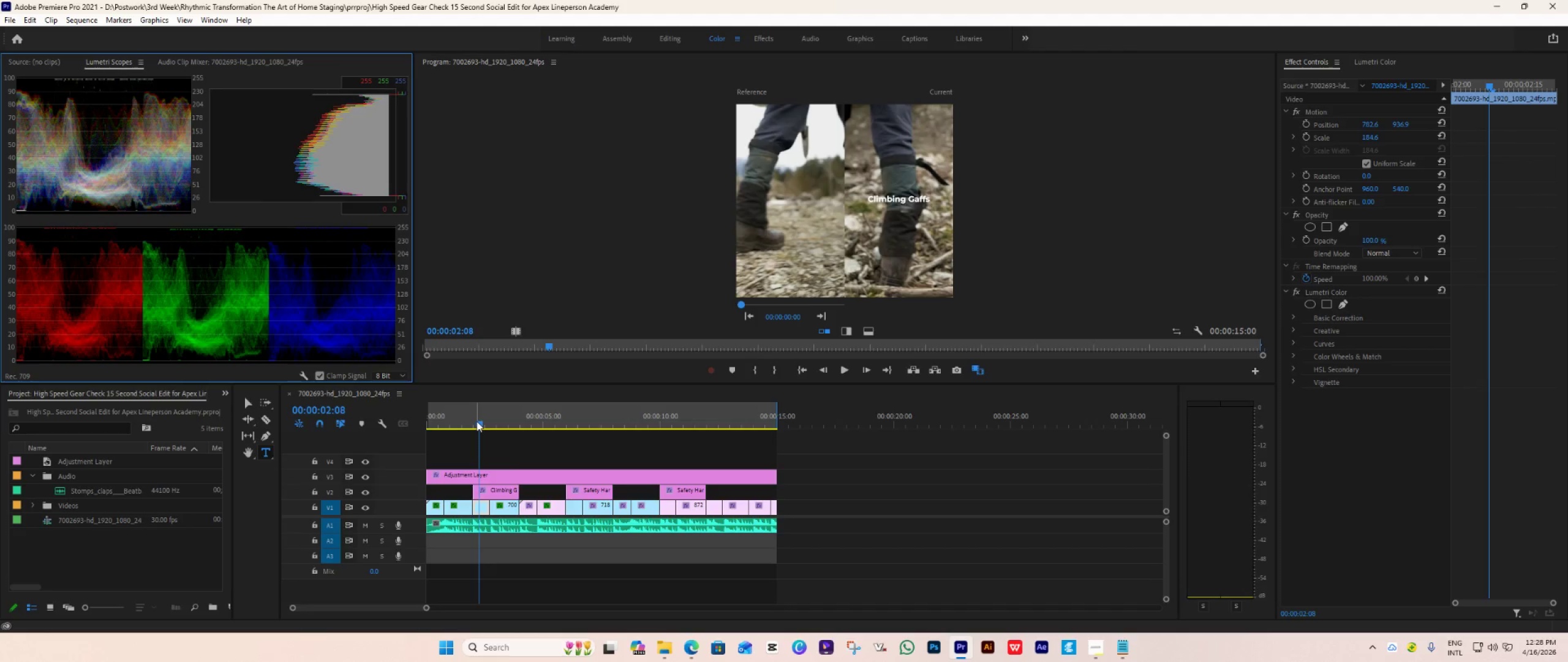 
left_click([1341, 295])
 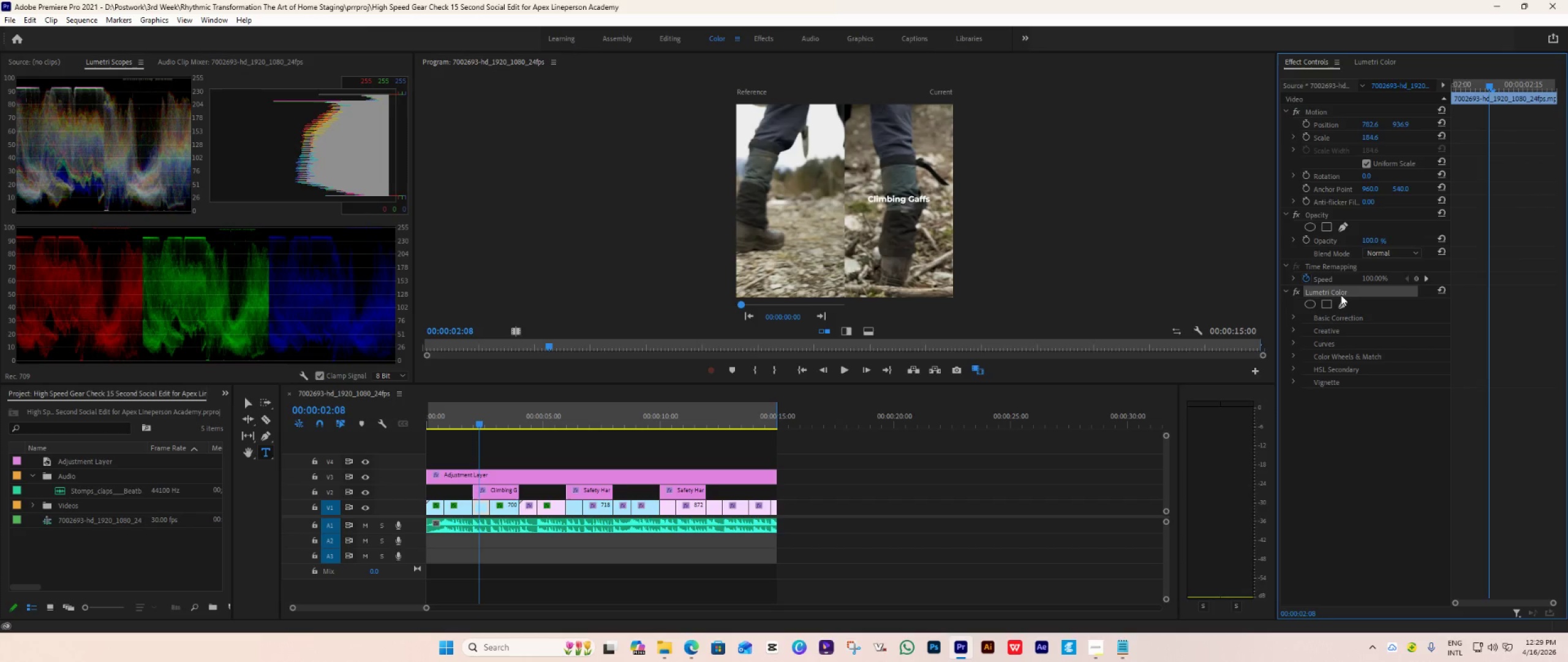 
key(Delete)
 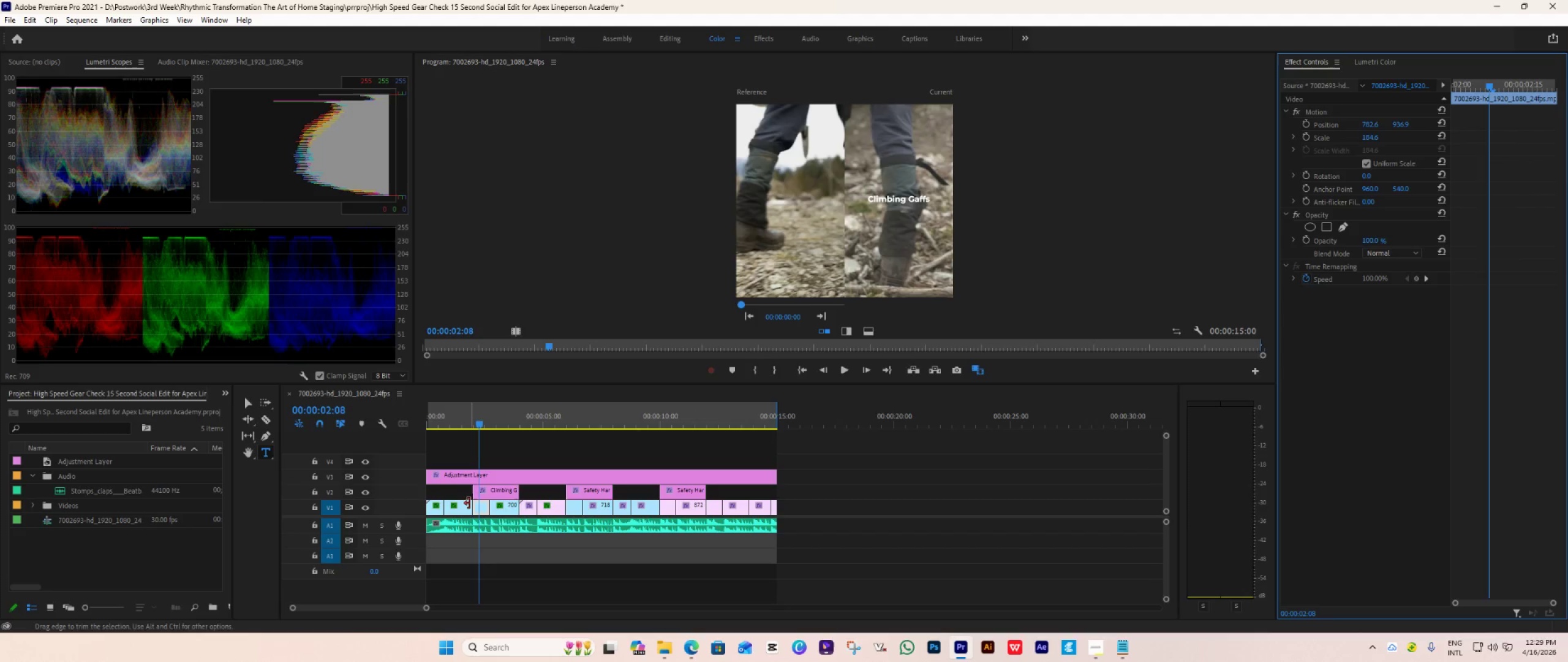 
left_click([462, 506])
 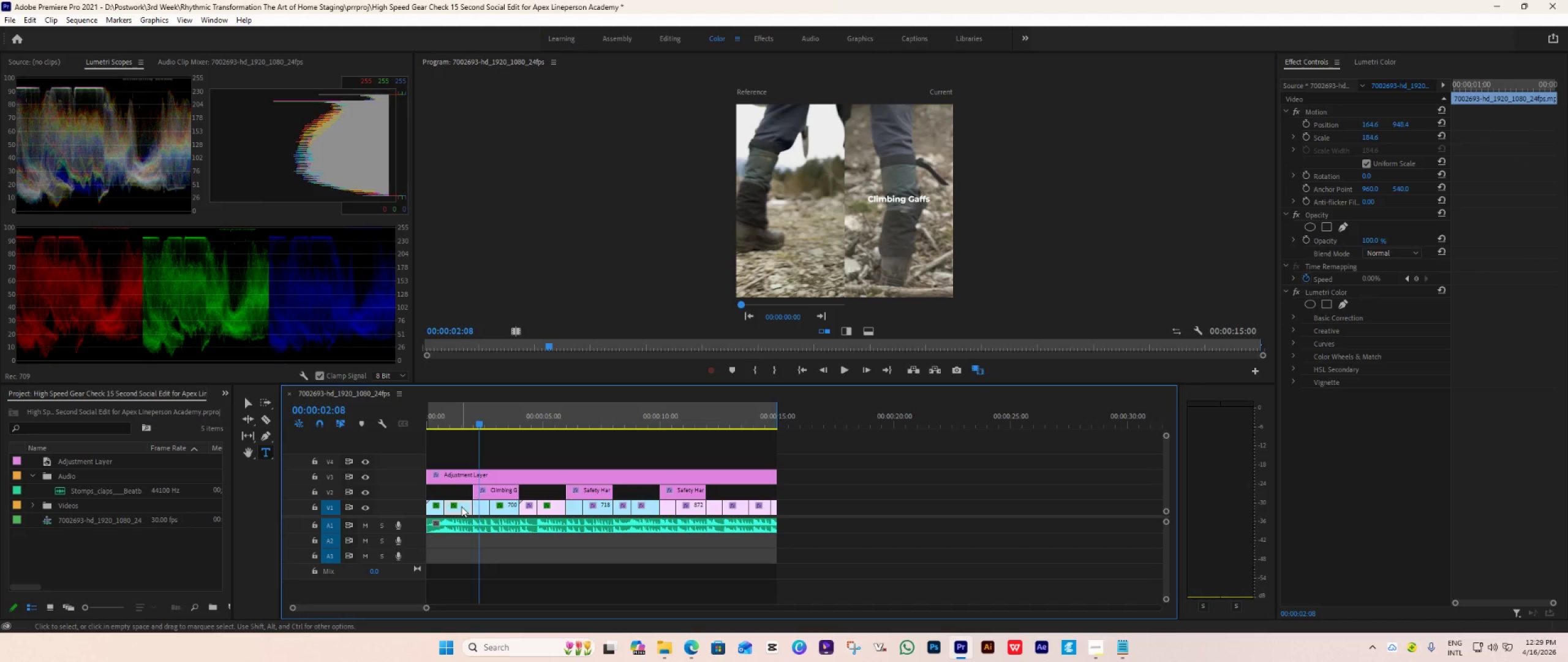 
key(Control+C)
 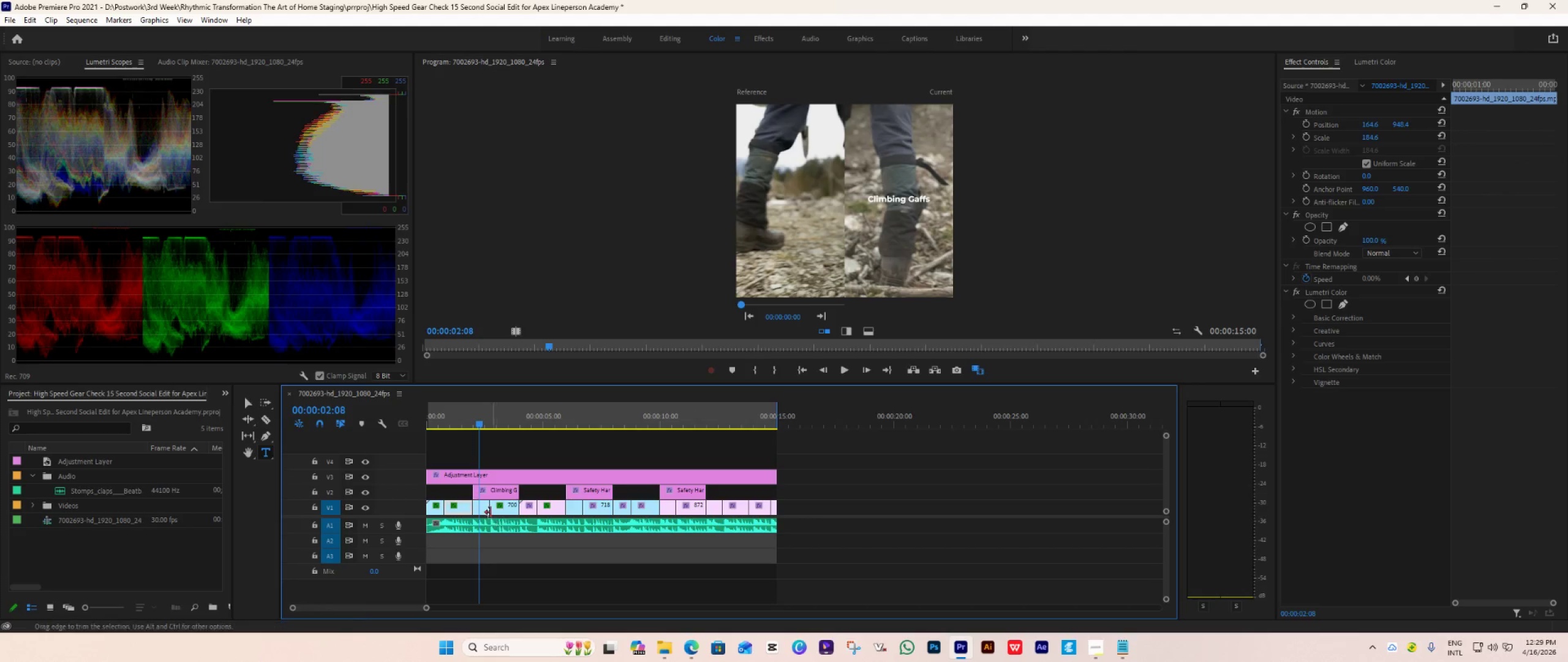 
left_click([488, 509])
 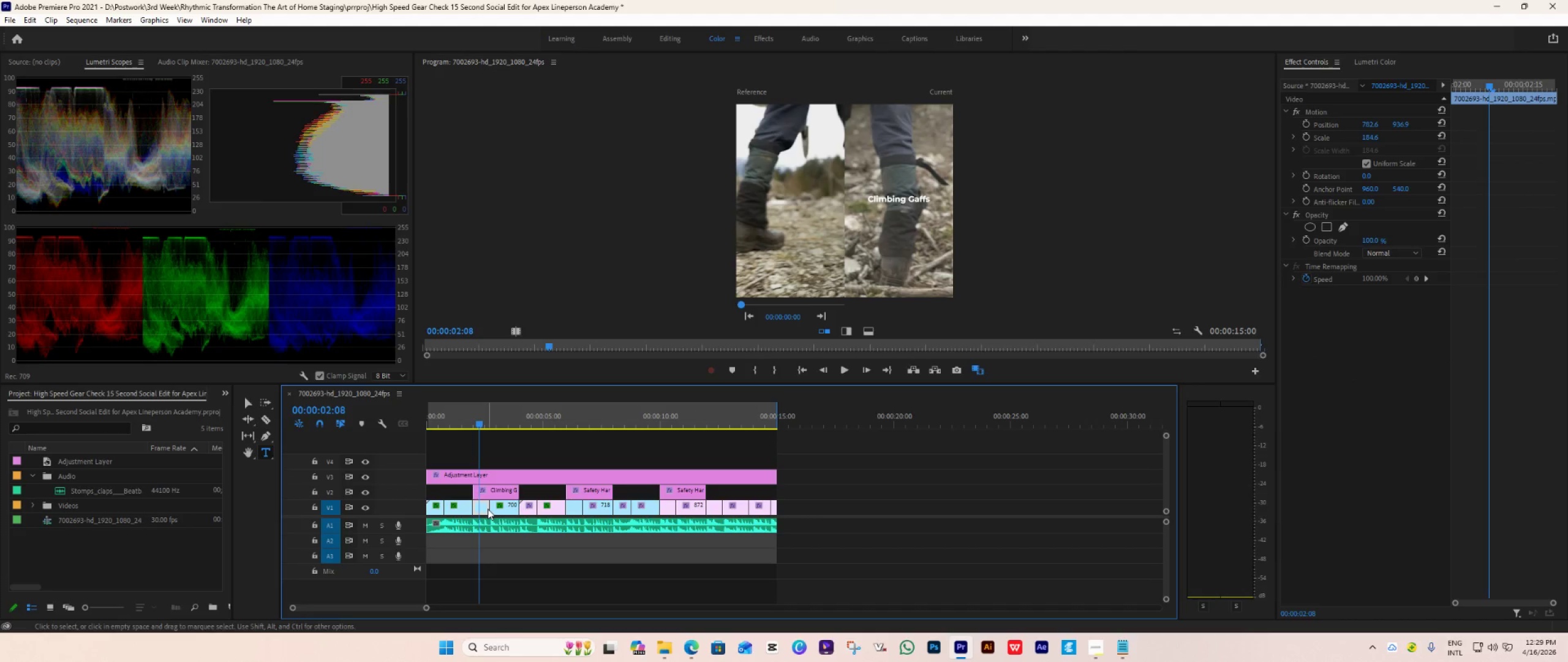 
right_click([488, 509])
 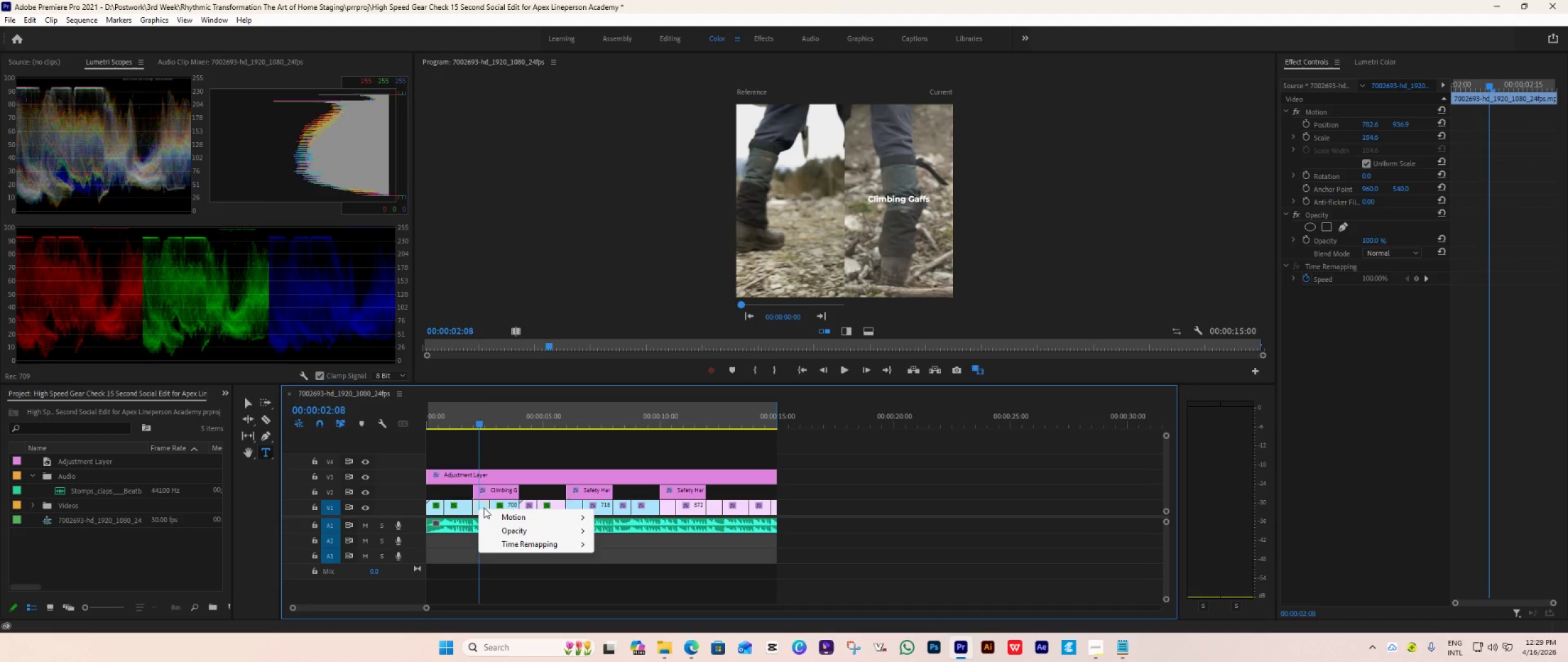 
left_click([484, 507])
 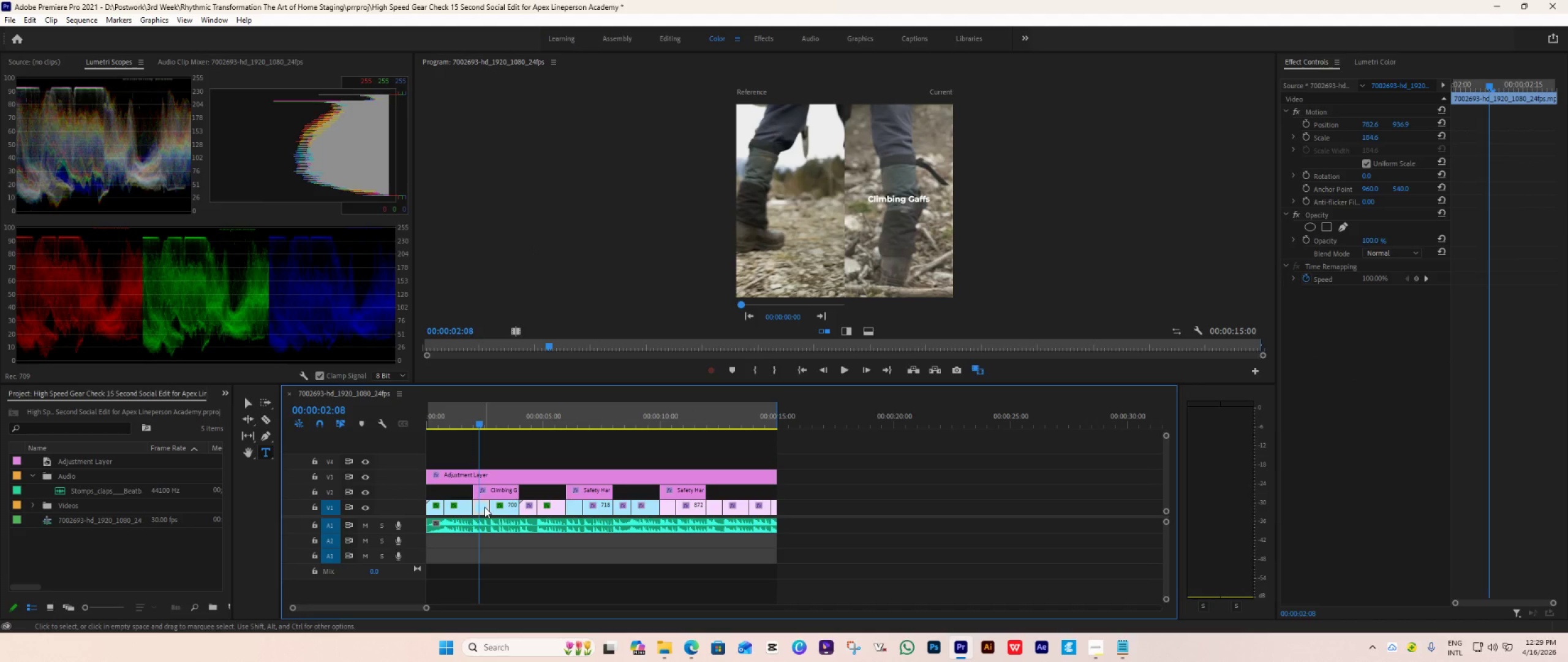 
right_click([484, 507])
 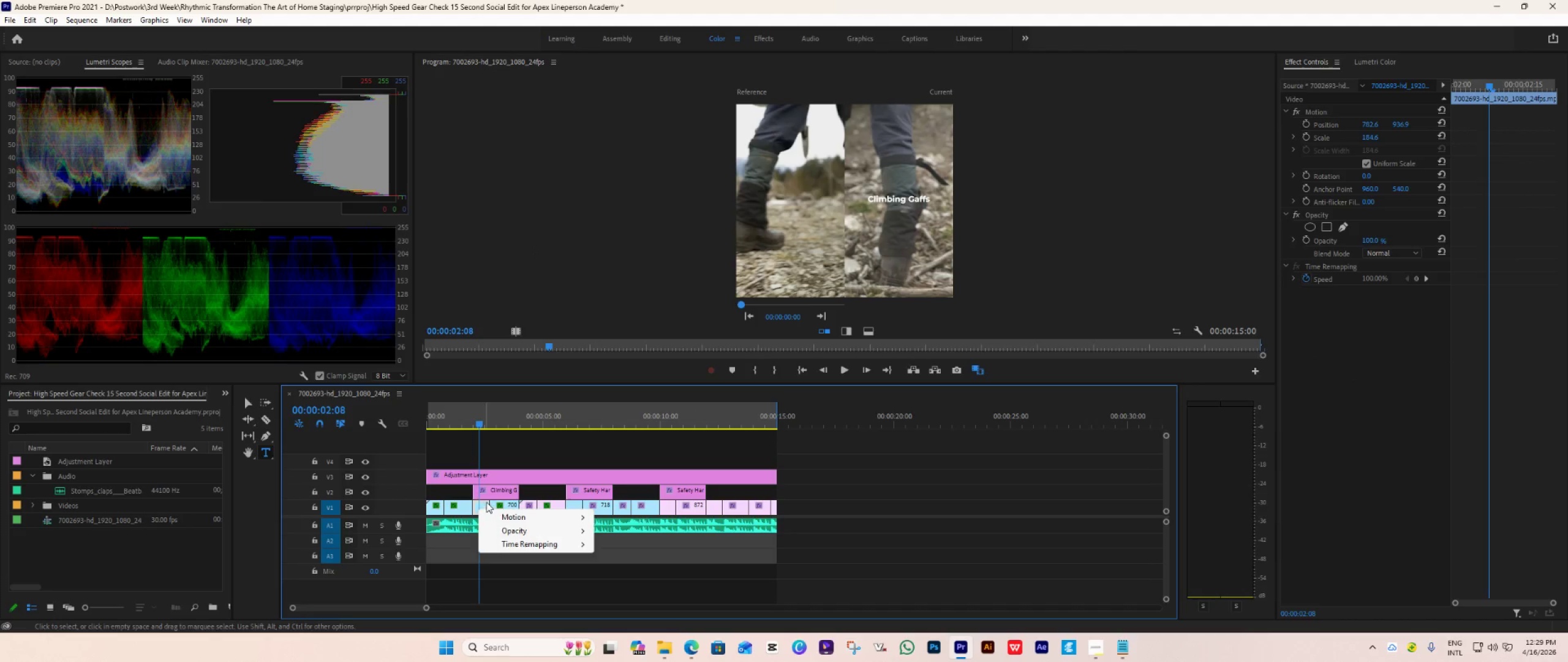 
left_click([486, 502])
 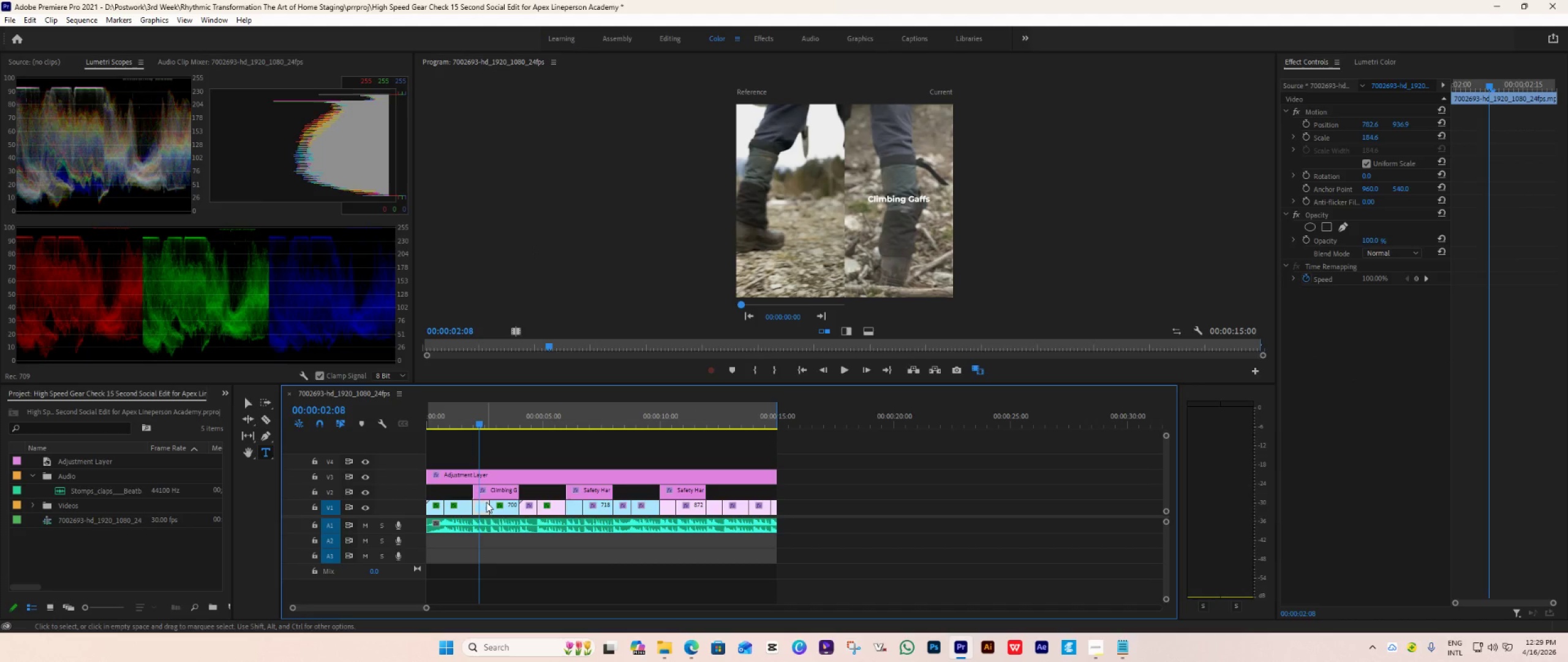 
right_click([486, 502])
 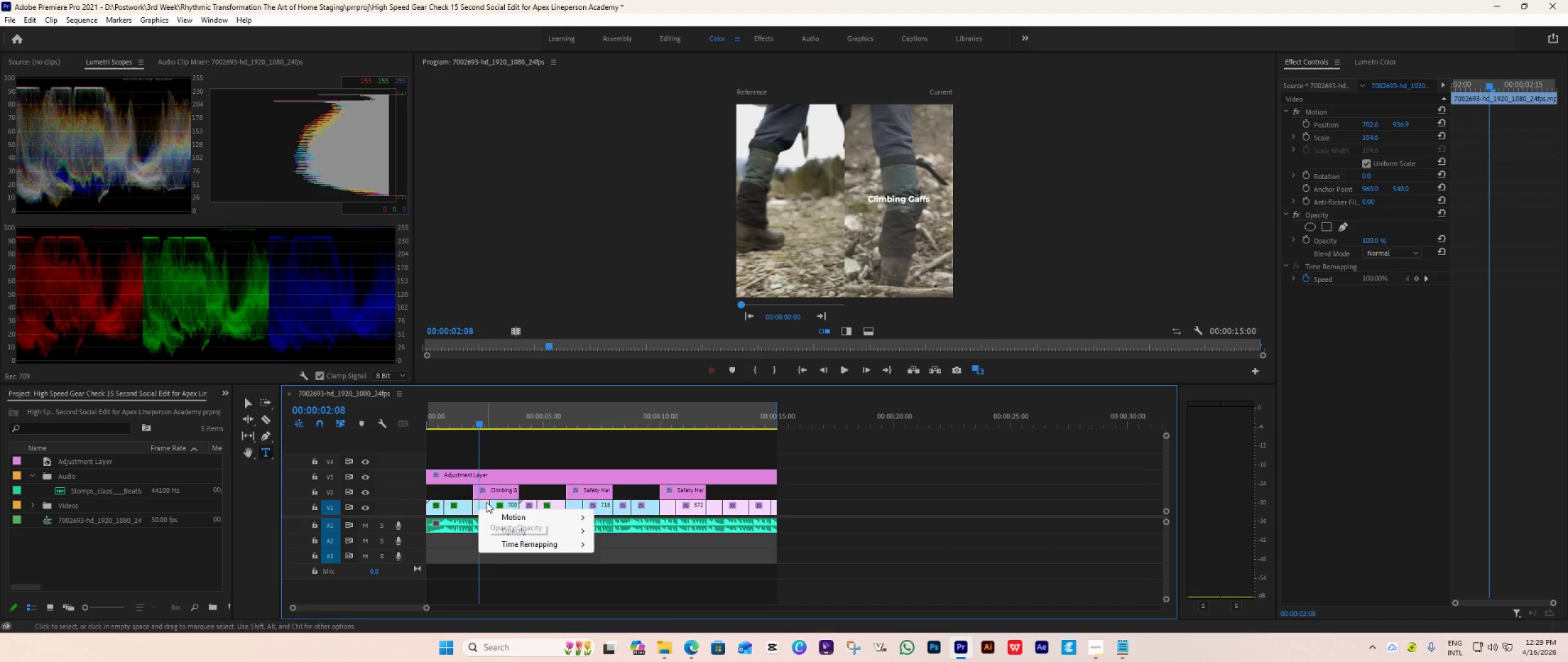 
left_click([486, 502])
 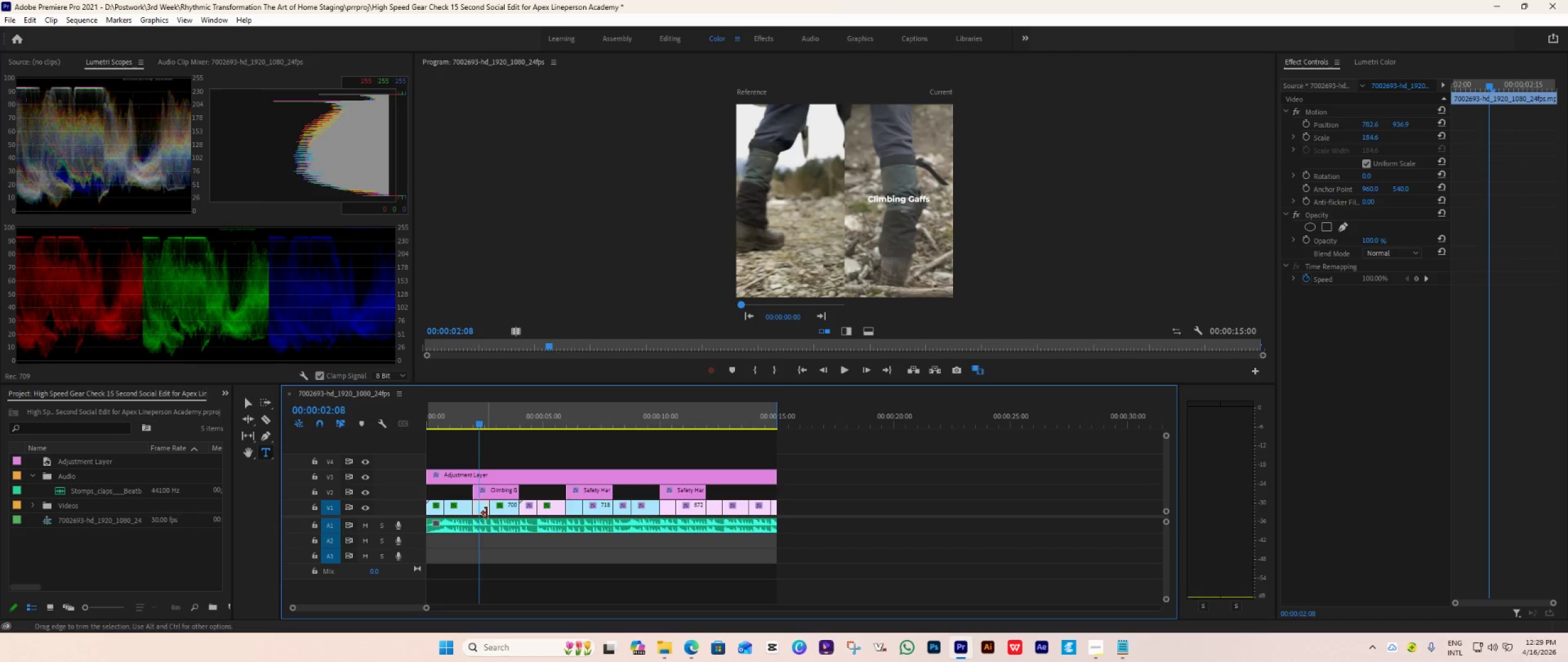 
hold_key(key=AltLeft, duration=0.61)
scroll: coordinate [486, 513], scroll_direction: up, amount: 10.0
 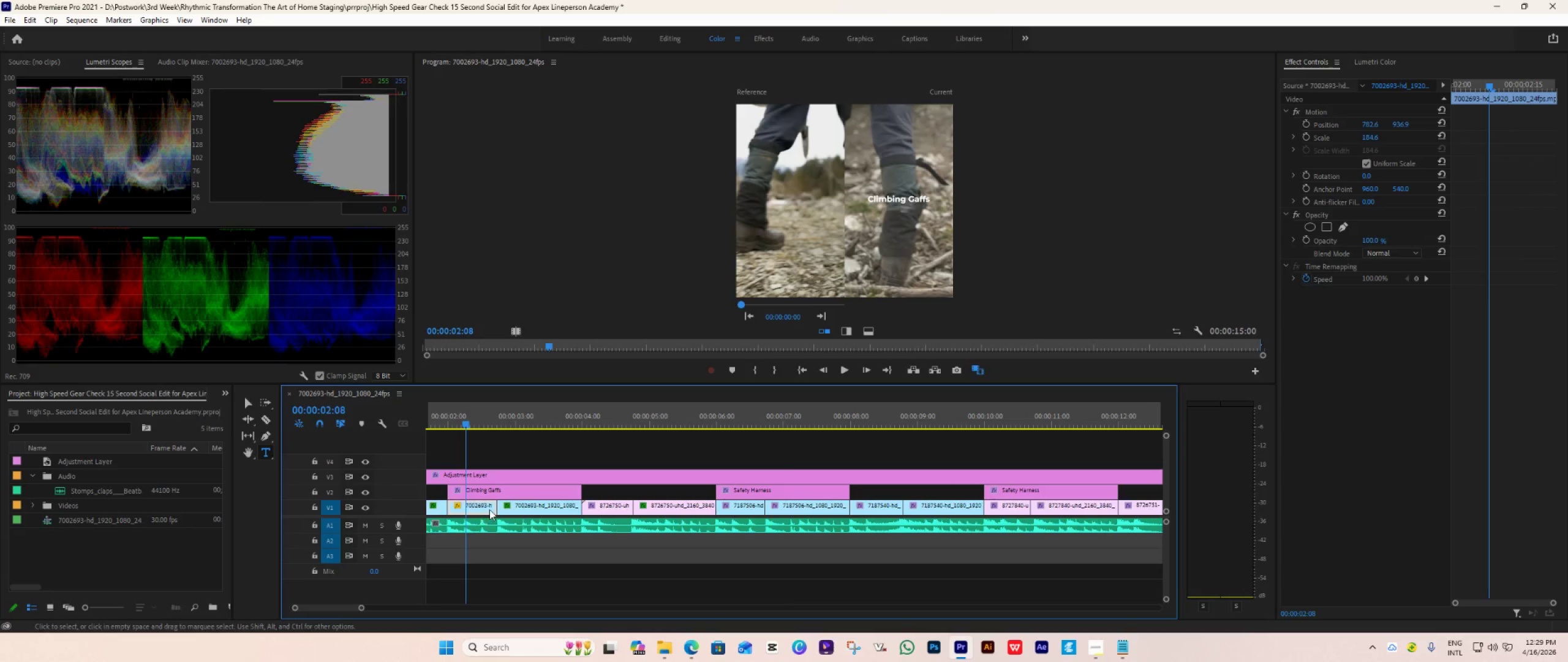 
left_click([489, 509])
 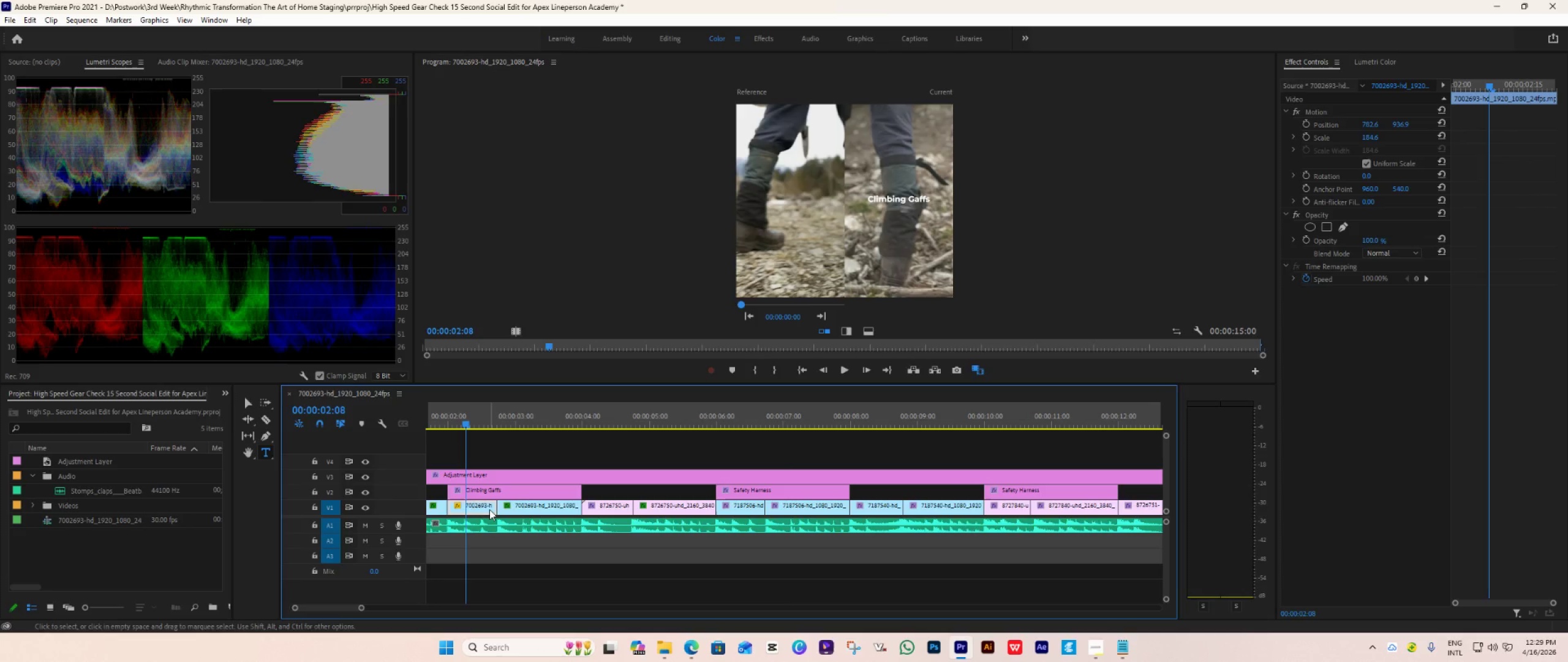 
right_click([489, 509])
 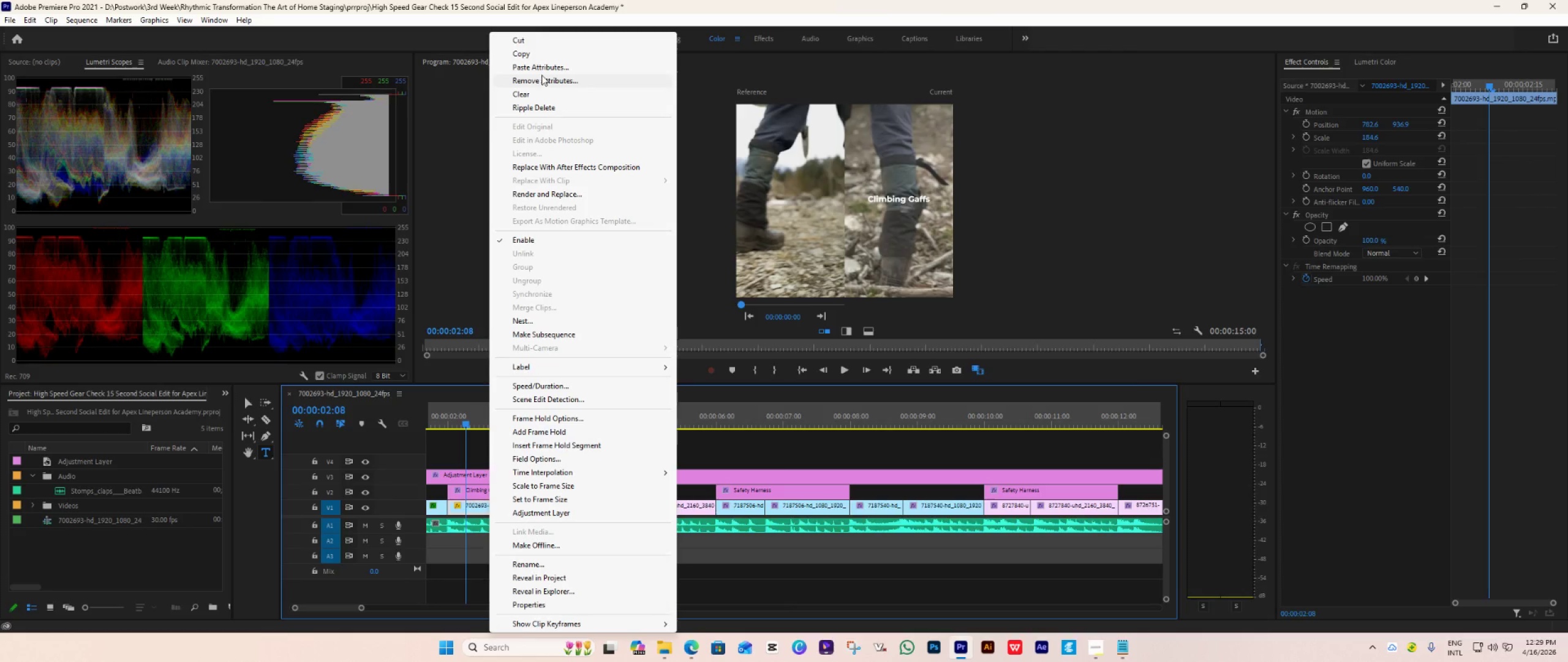 
left_click([551, 69])
 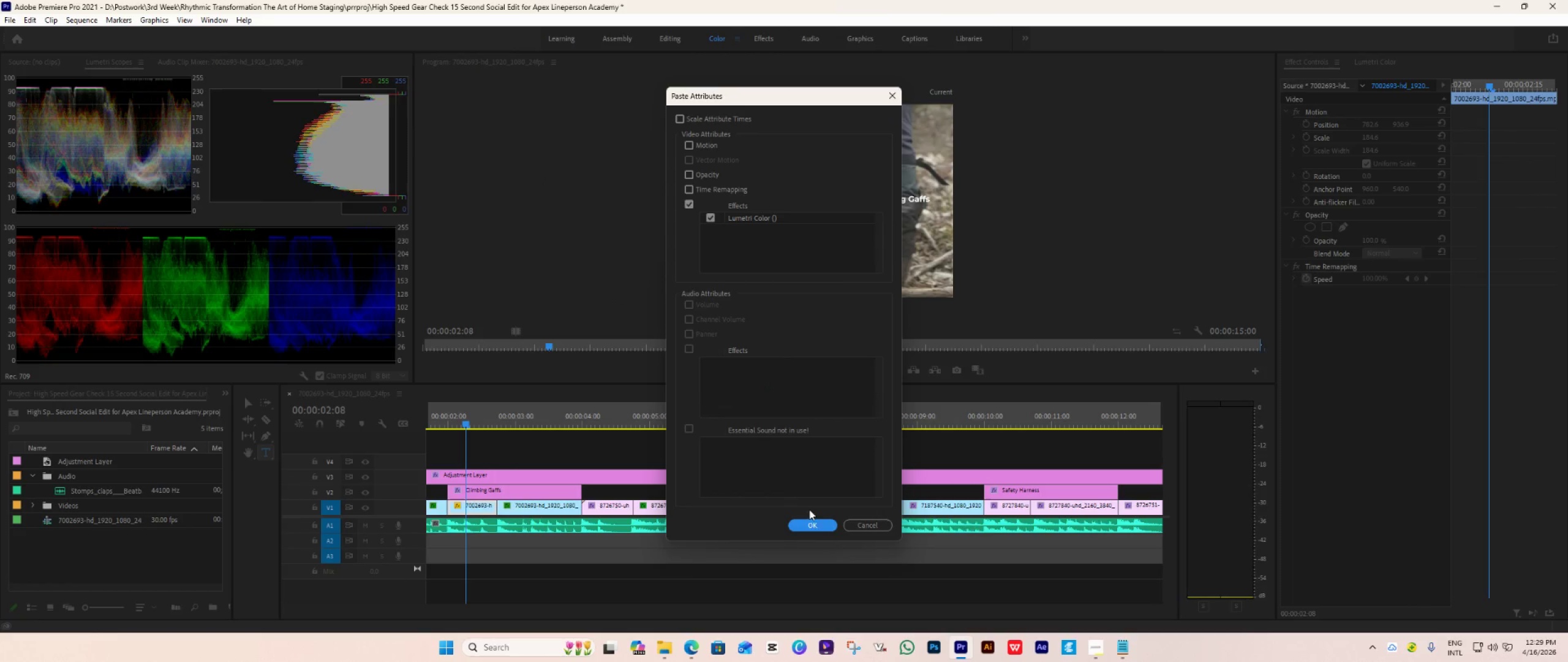 
left_click([814, 523])
 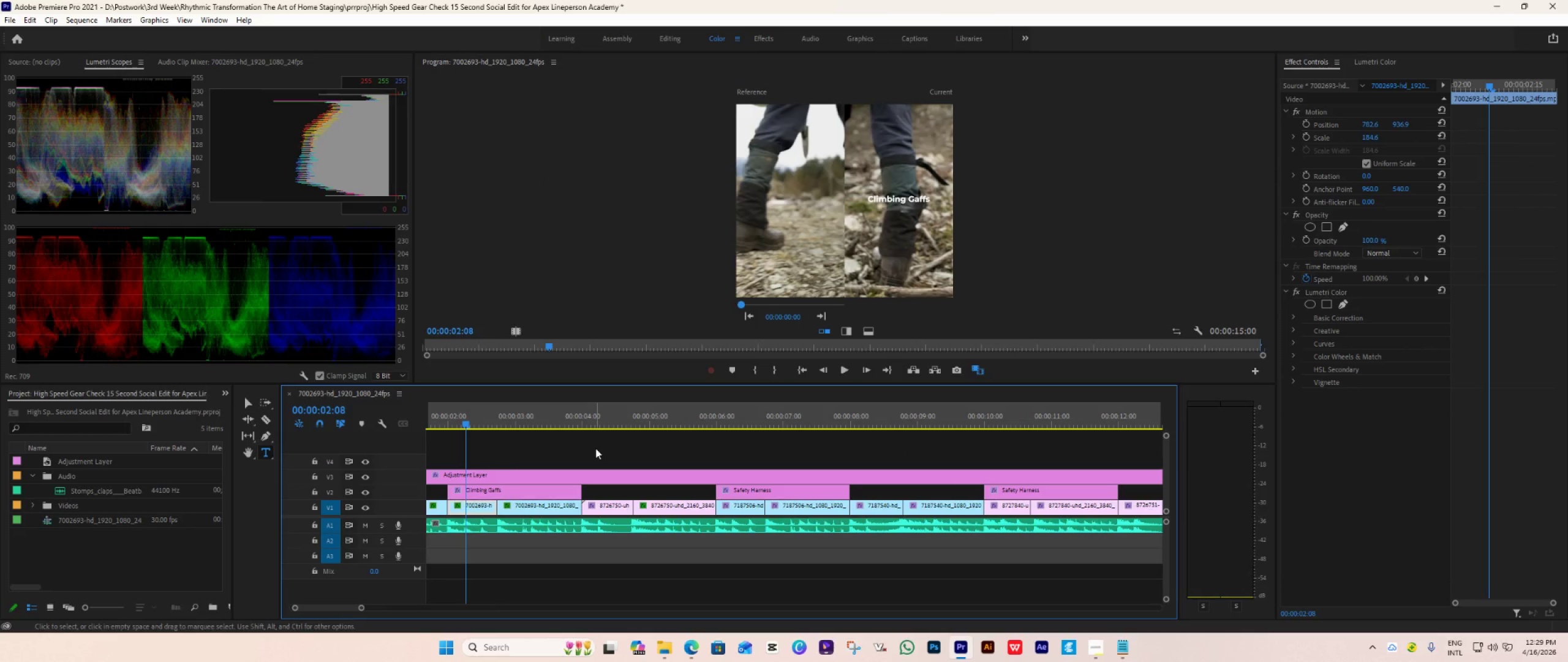 
hold_key(key=AltLeft, duration=1.0)
scroll: coordinate [595, 448], scroll_direction: down, amount: 4.0
 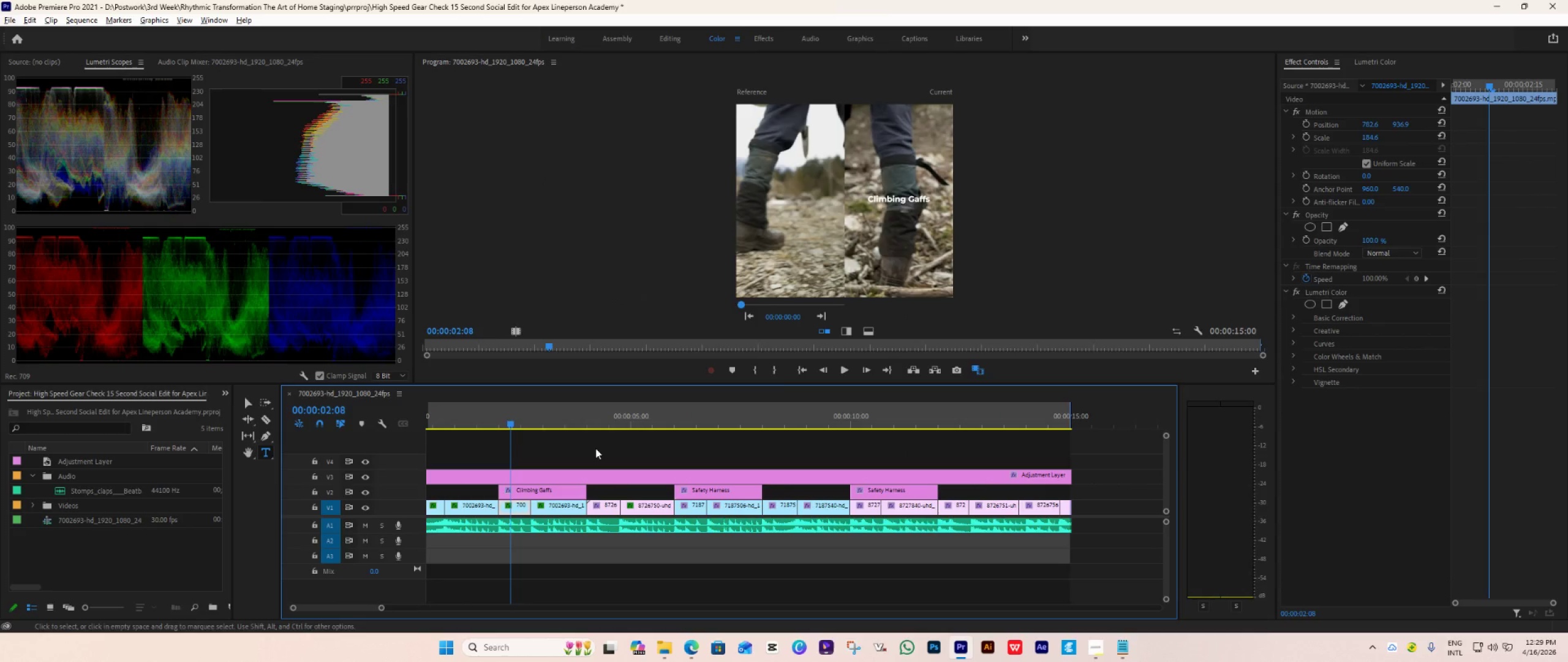 
key(Space)
 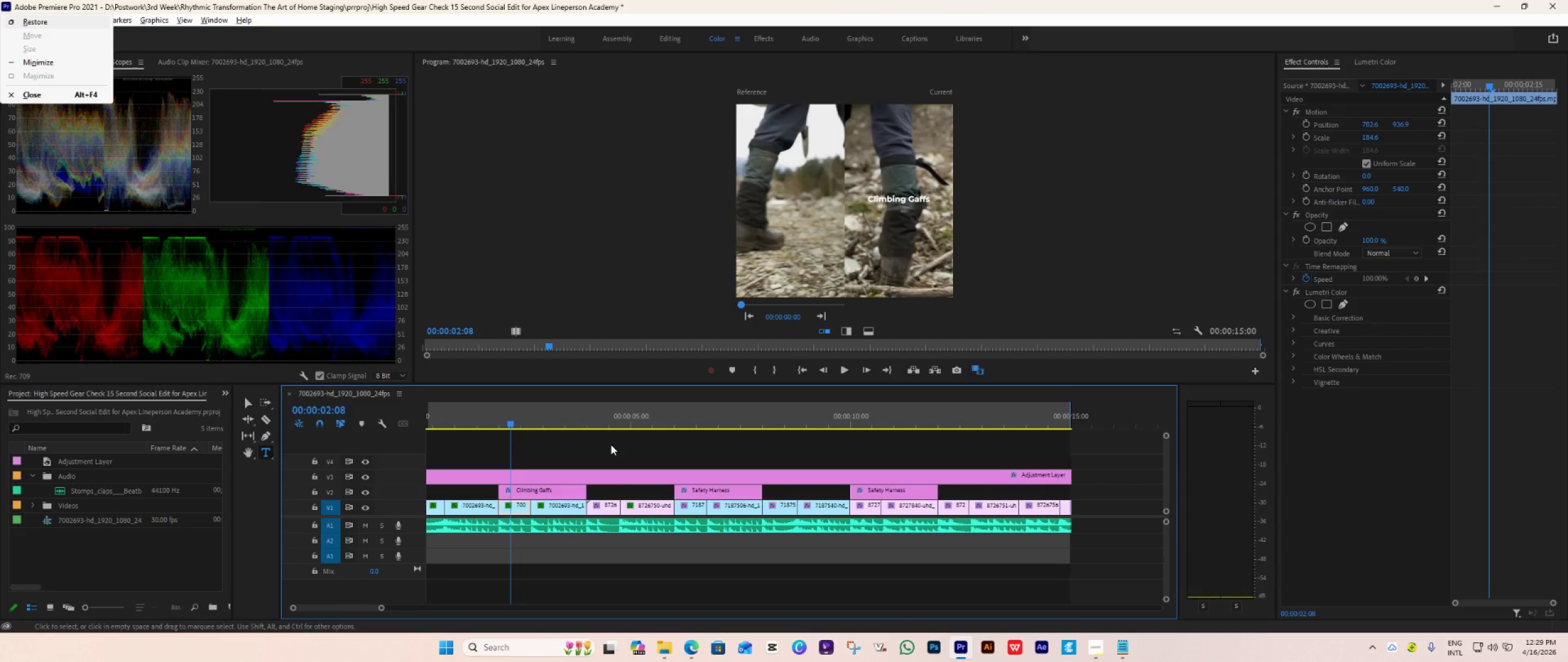 
key(Space)
 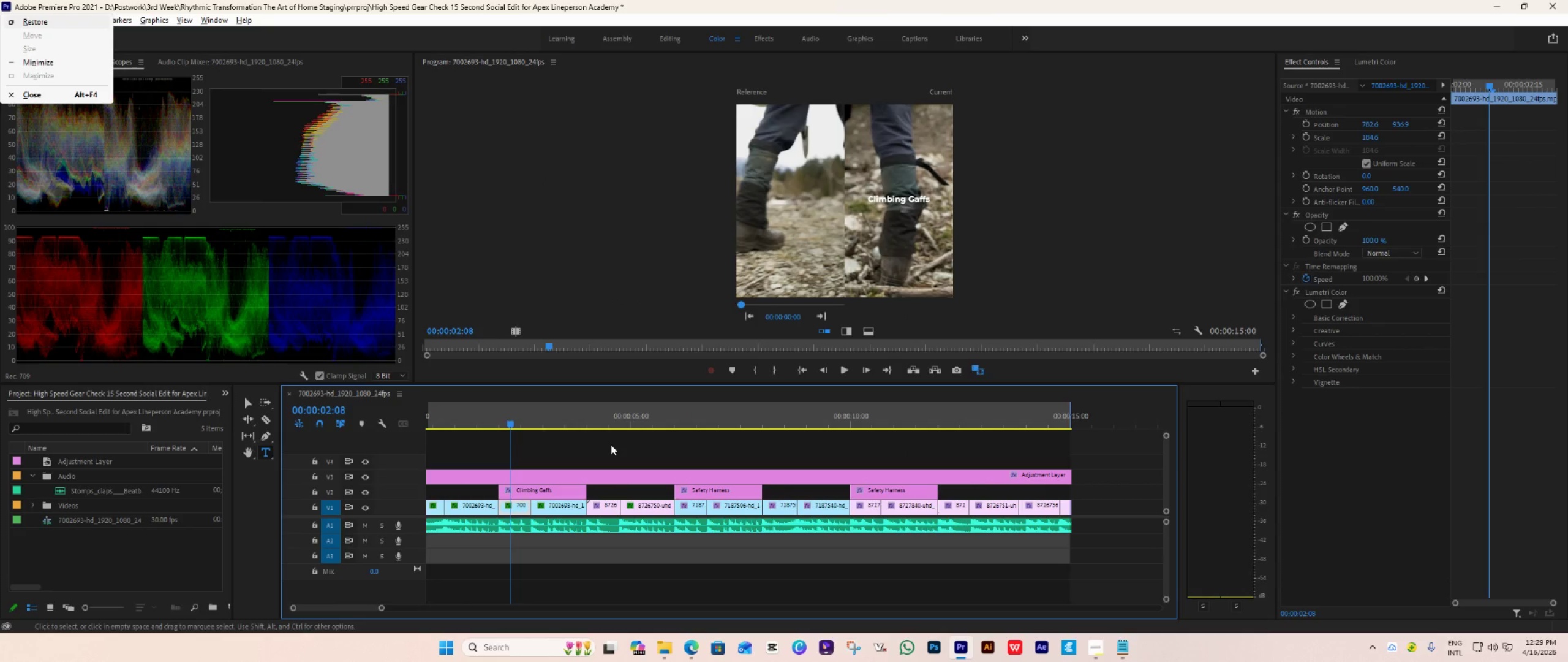 
key(Alt+AltLeft)
 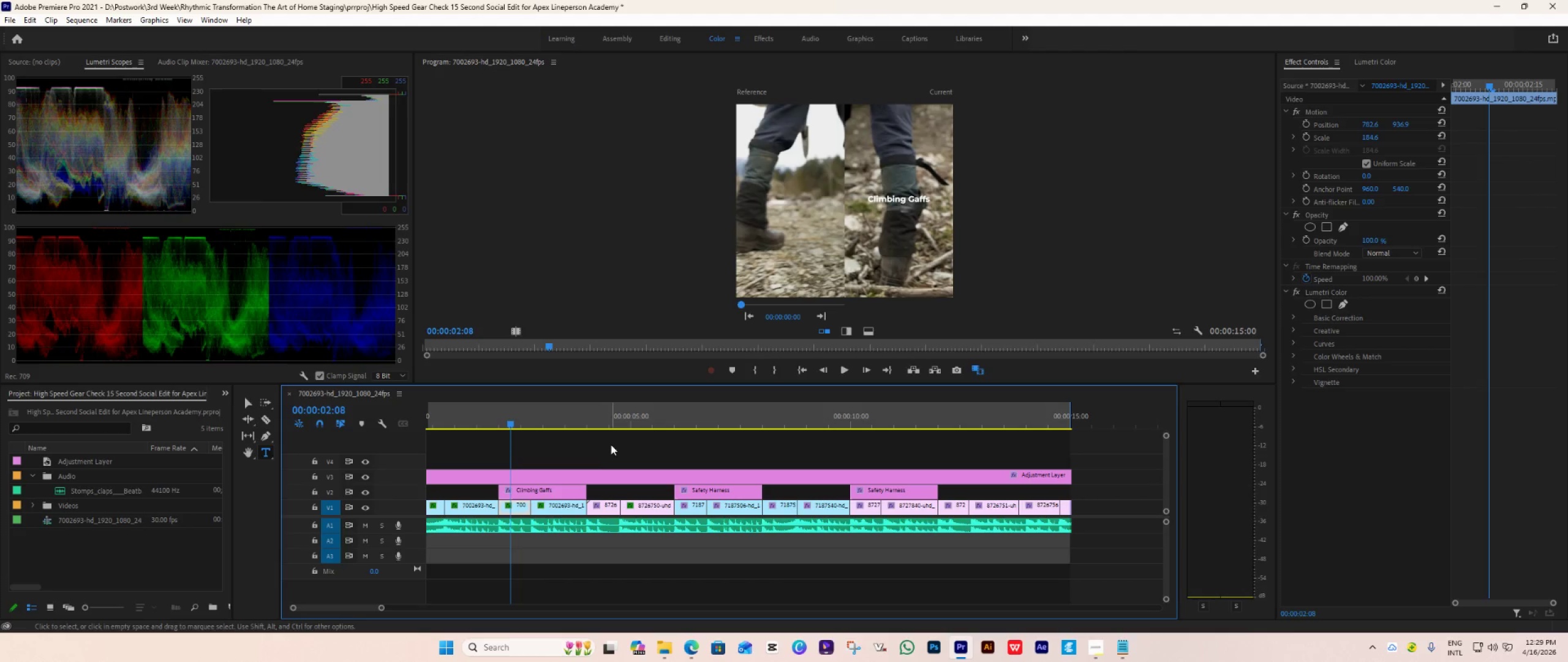 
key(Space)
 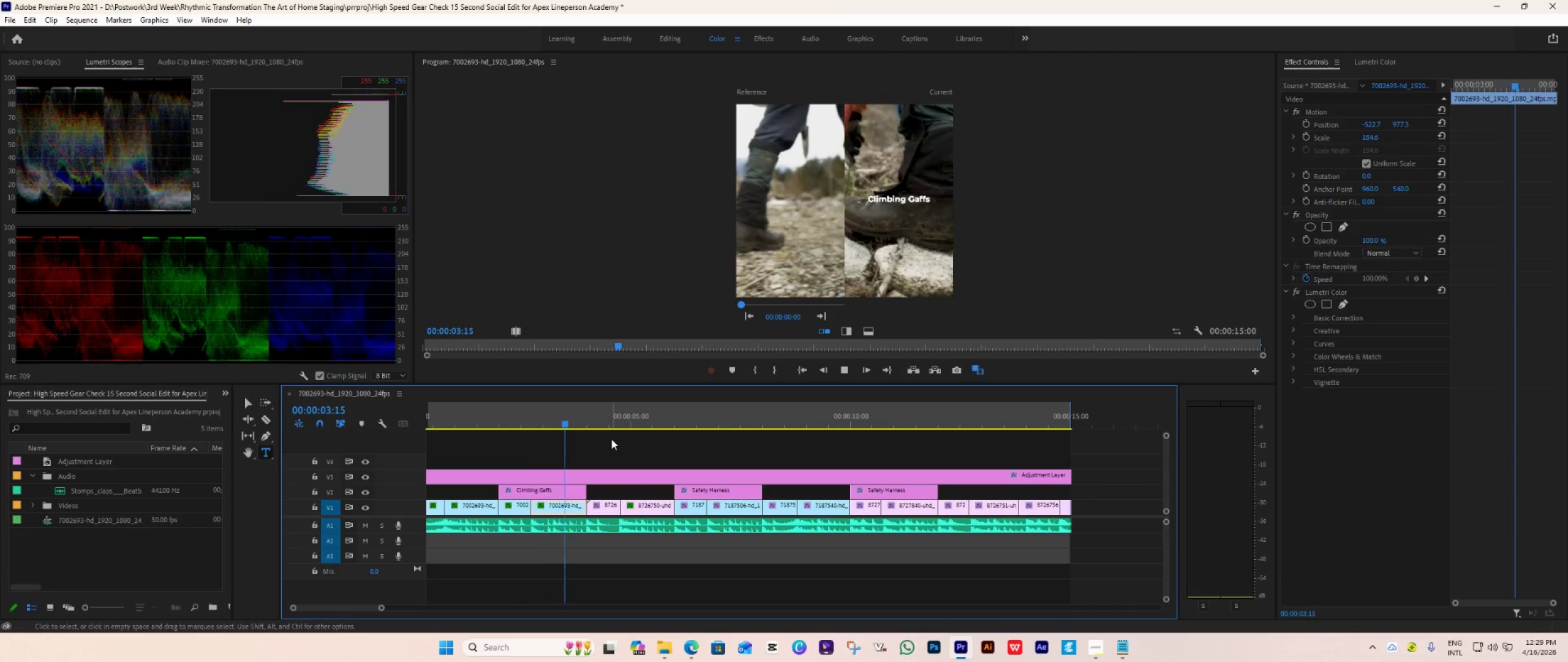 
key(Space)
 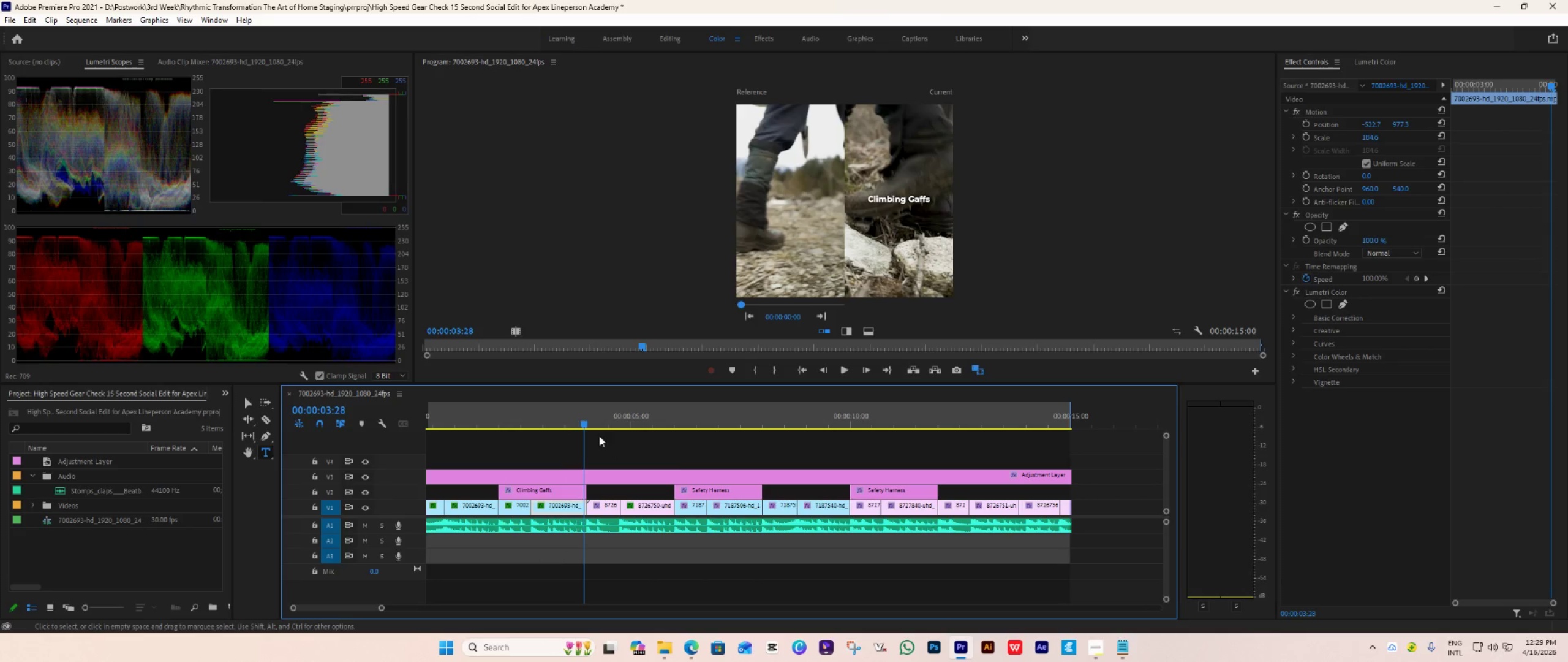 
left_click_drag(start_coordinate=[586, 422], to_coordinate=[429, 490])
 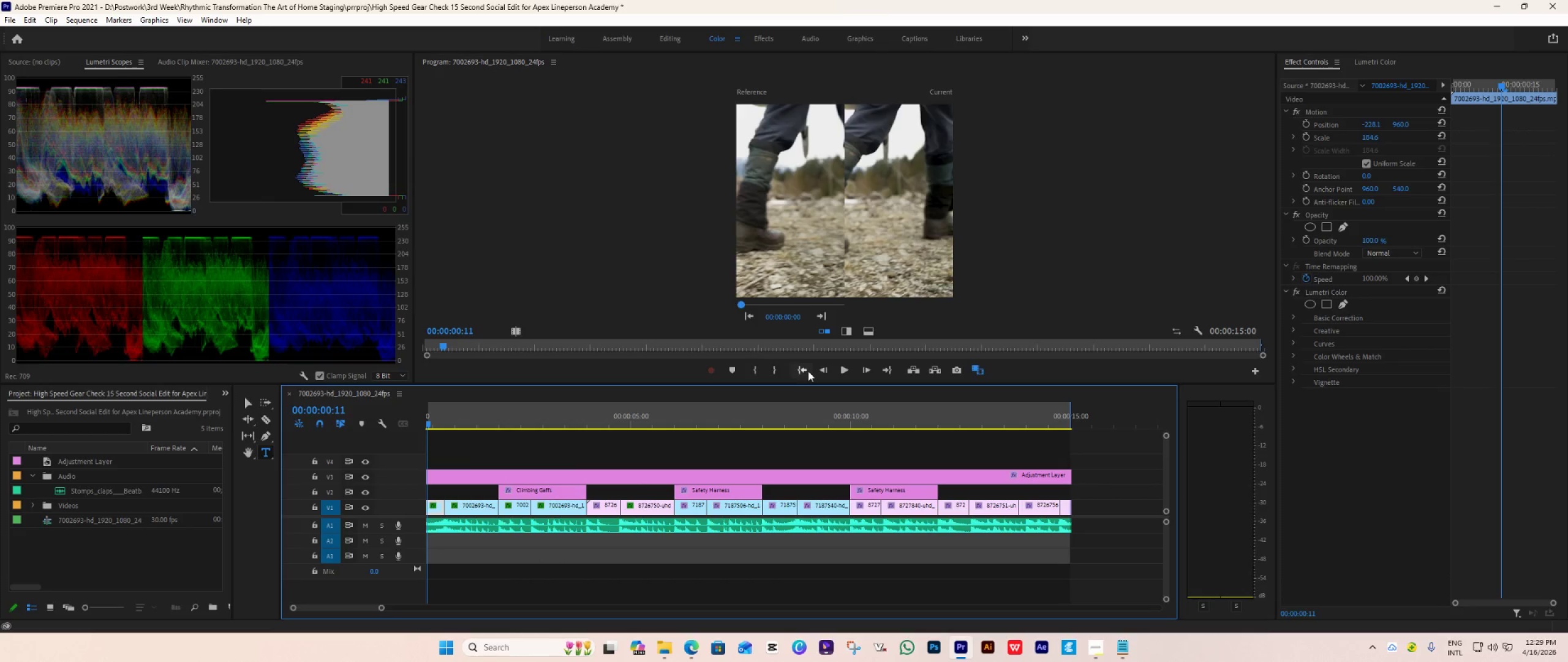 
left_click([806, 371])
 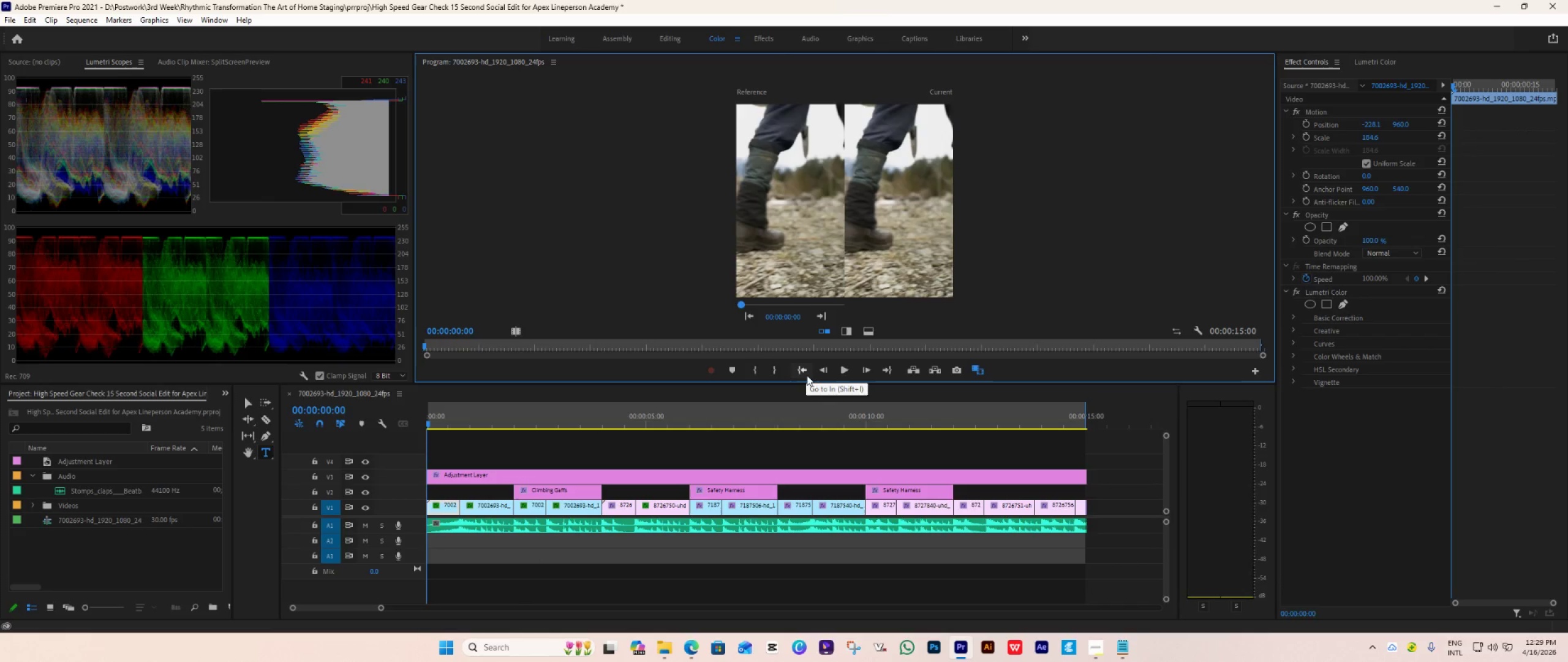 
key(Space)
 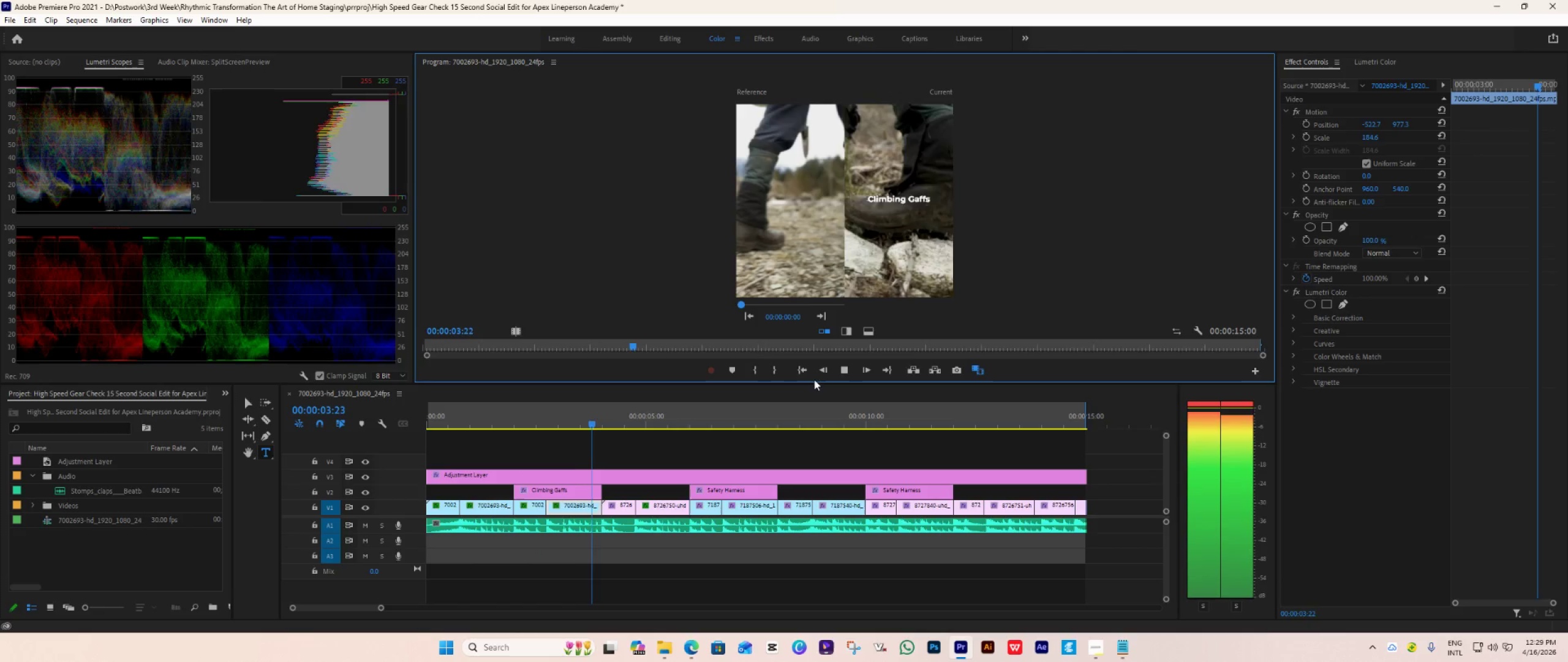 
wait(5.09)
 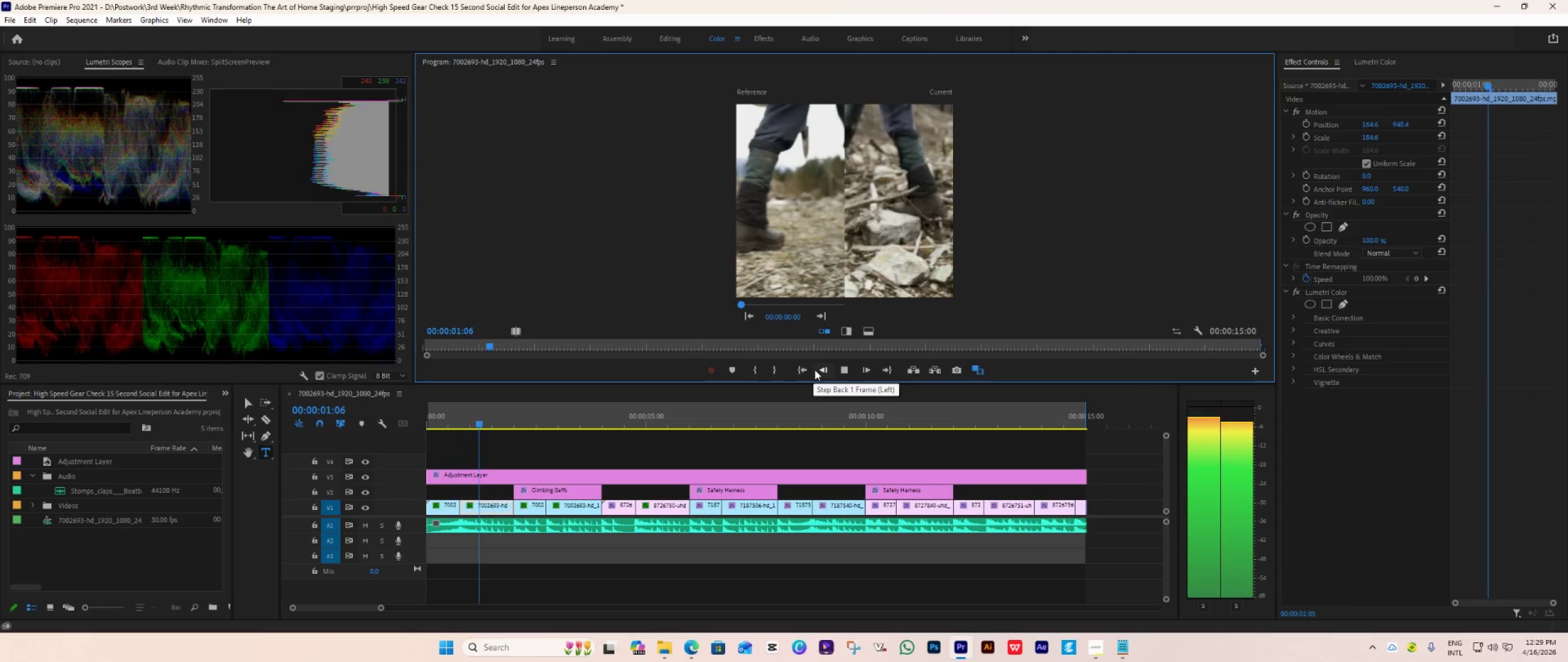 
key(Space)
 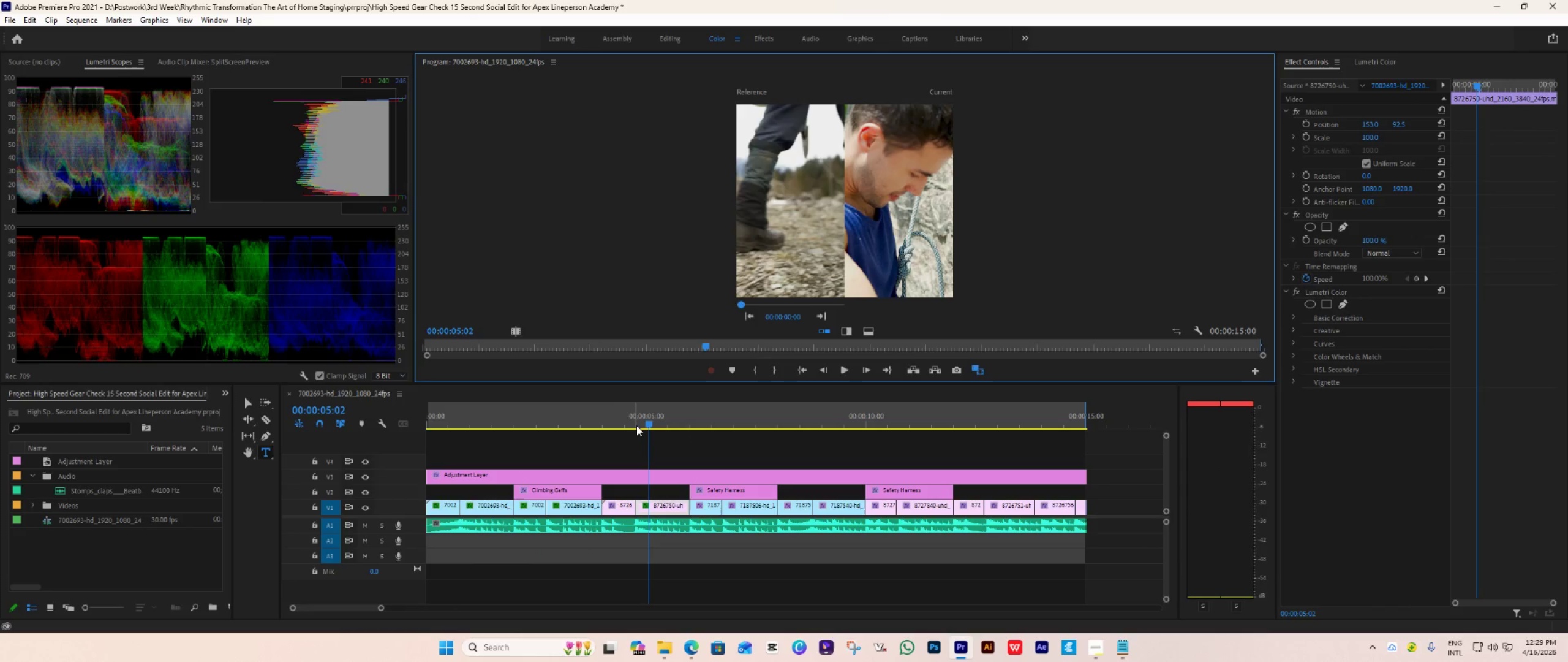 
left_click_drag(start_coordinate=[641, 420], to_coordinate=[656, 461])
 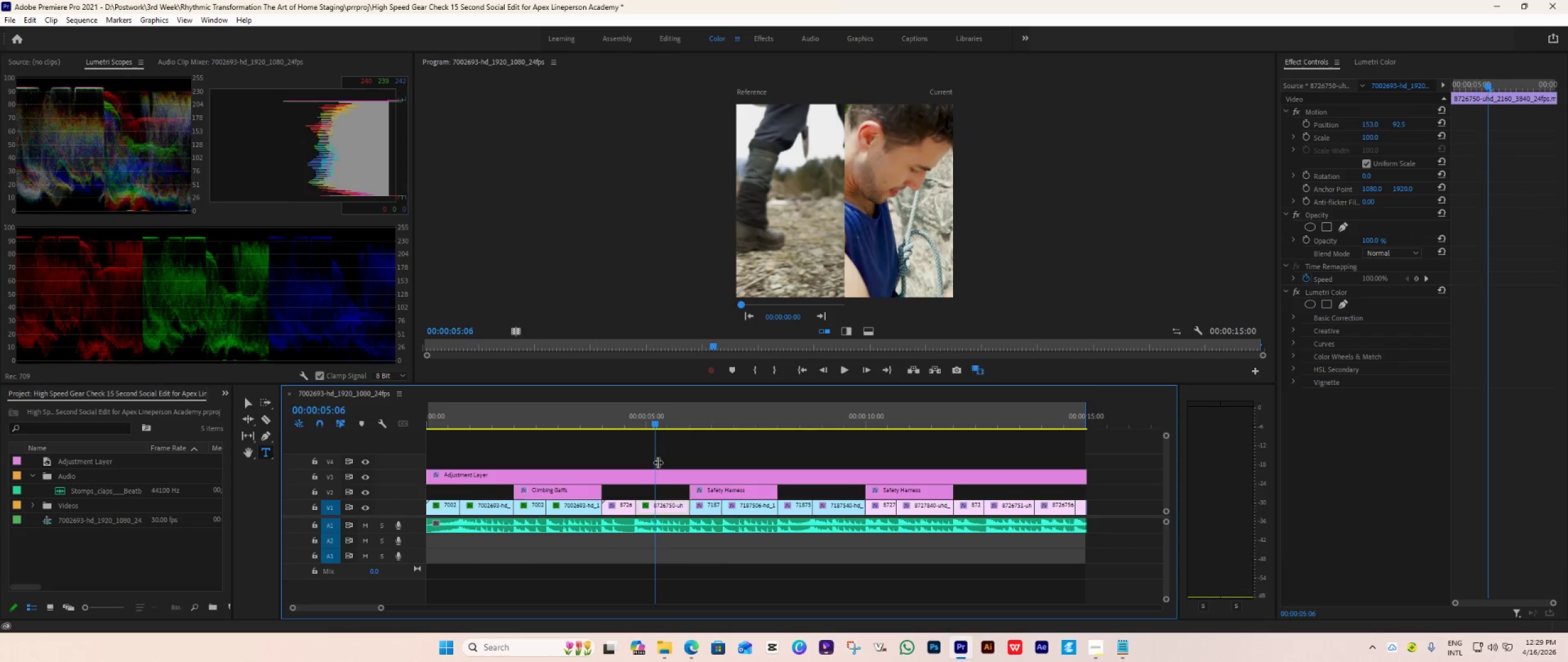 
left_click_drag(start_coordinate=[657, 462], to_coordinate=[466, 555])
 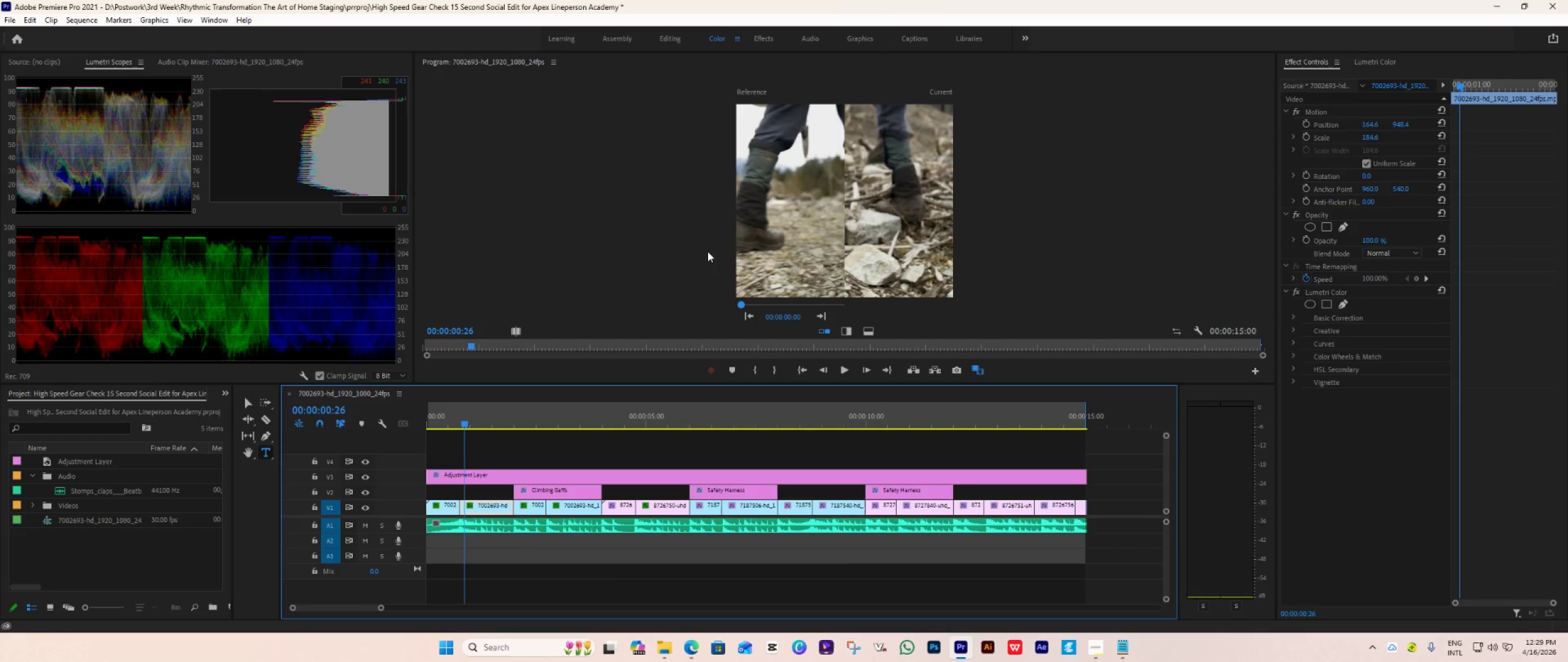 
wait(9.64)
 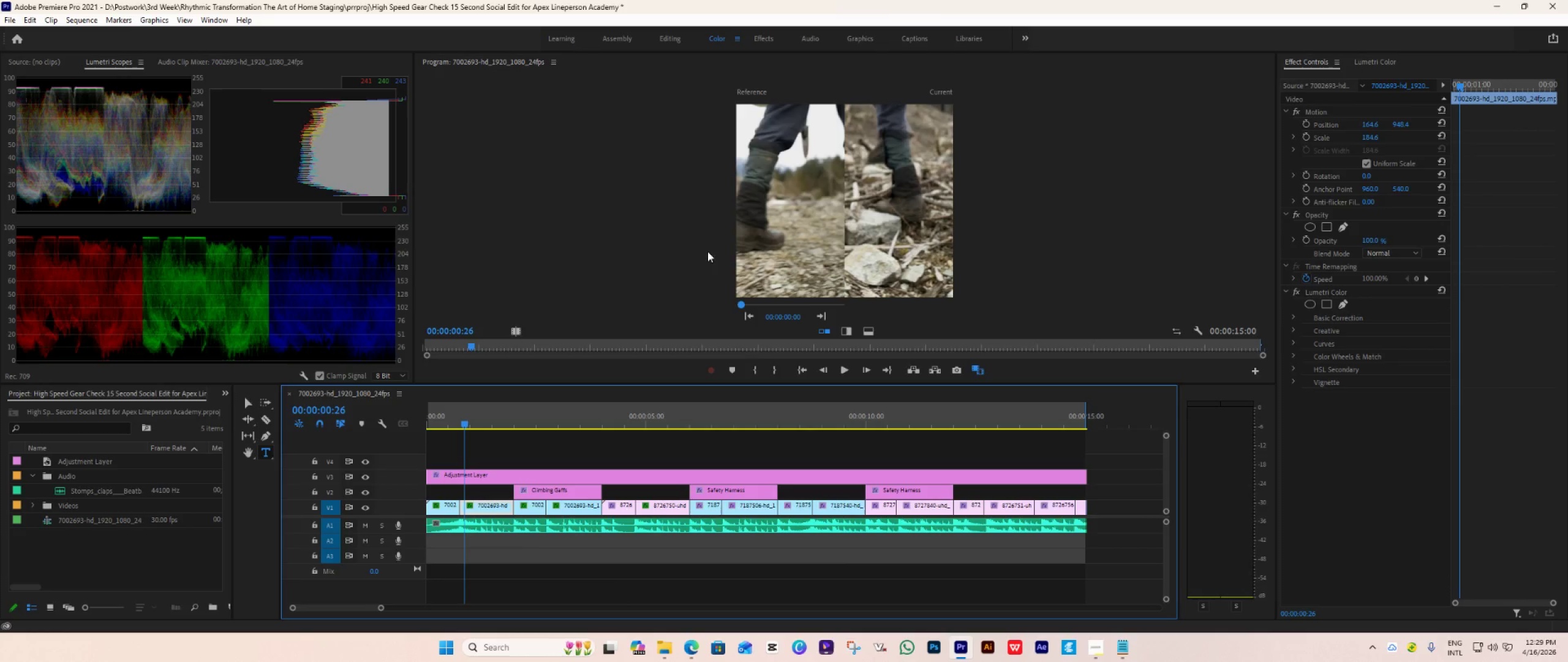 
left_click([1374, 65])
 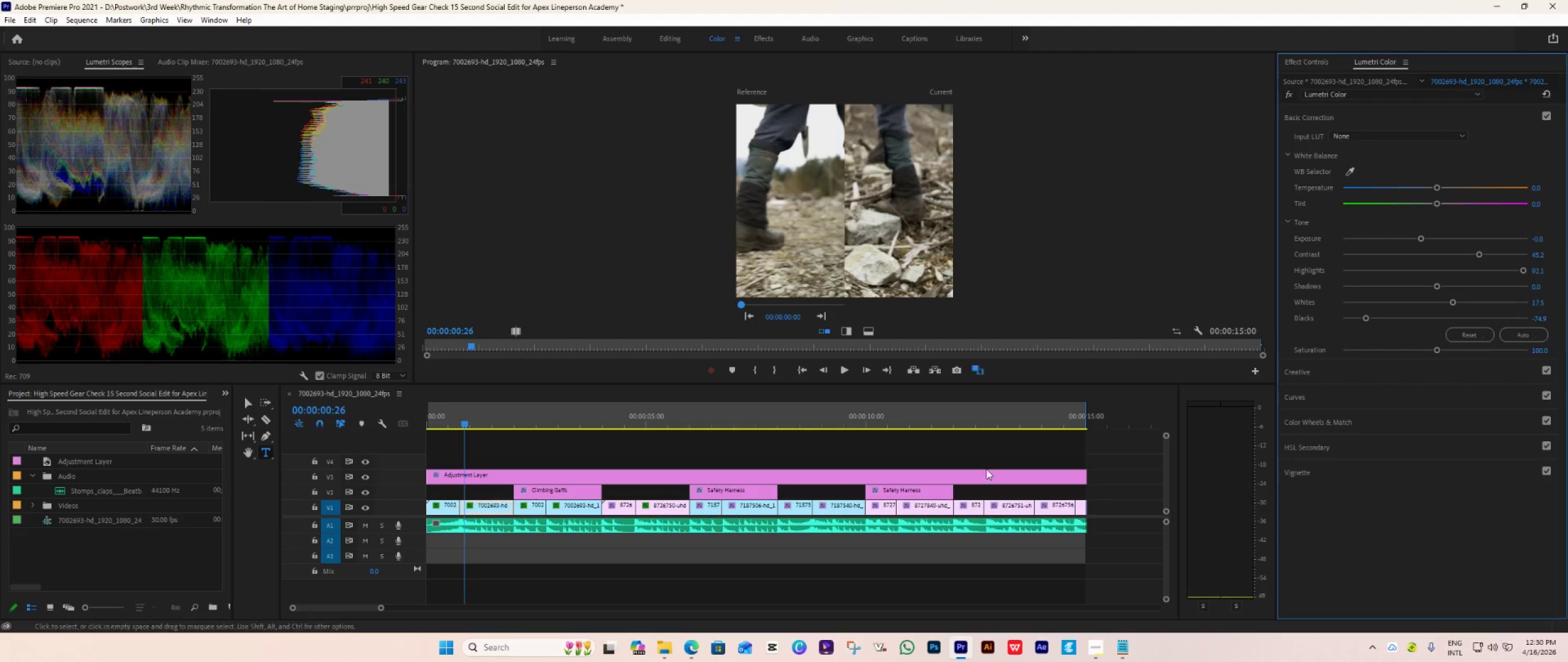 
left_click([533, 426])
 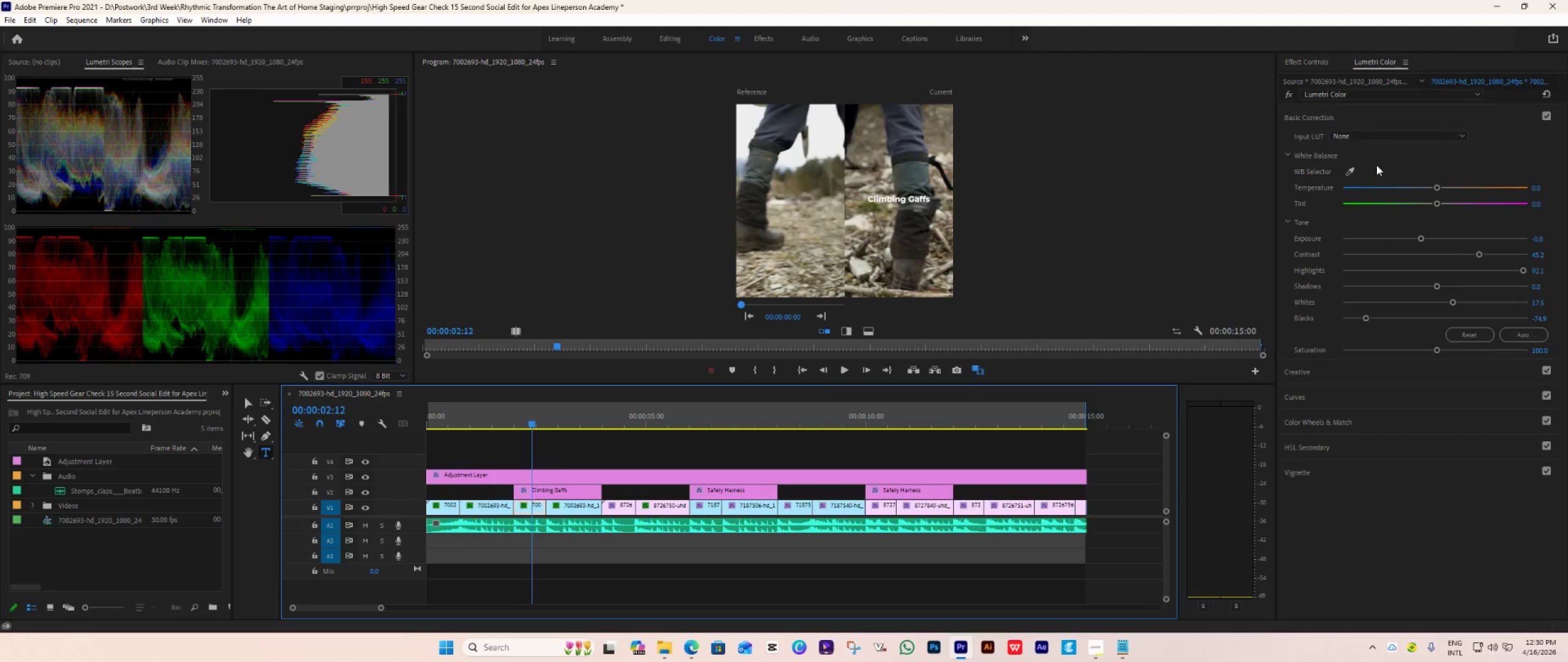 
left_click([1400, 122])
 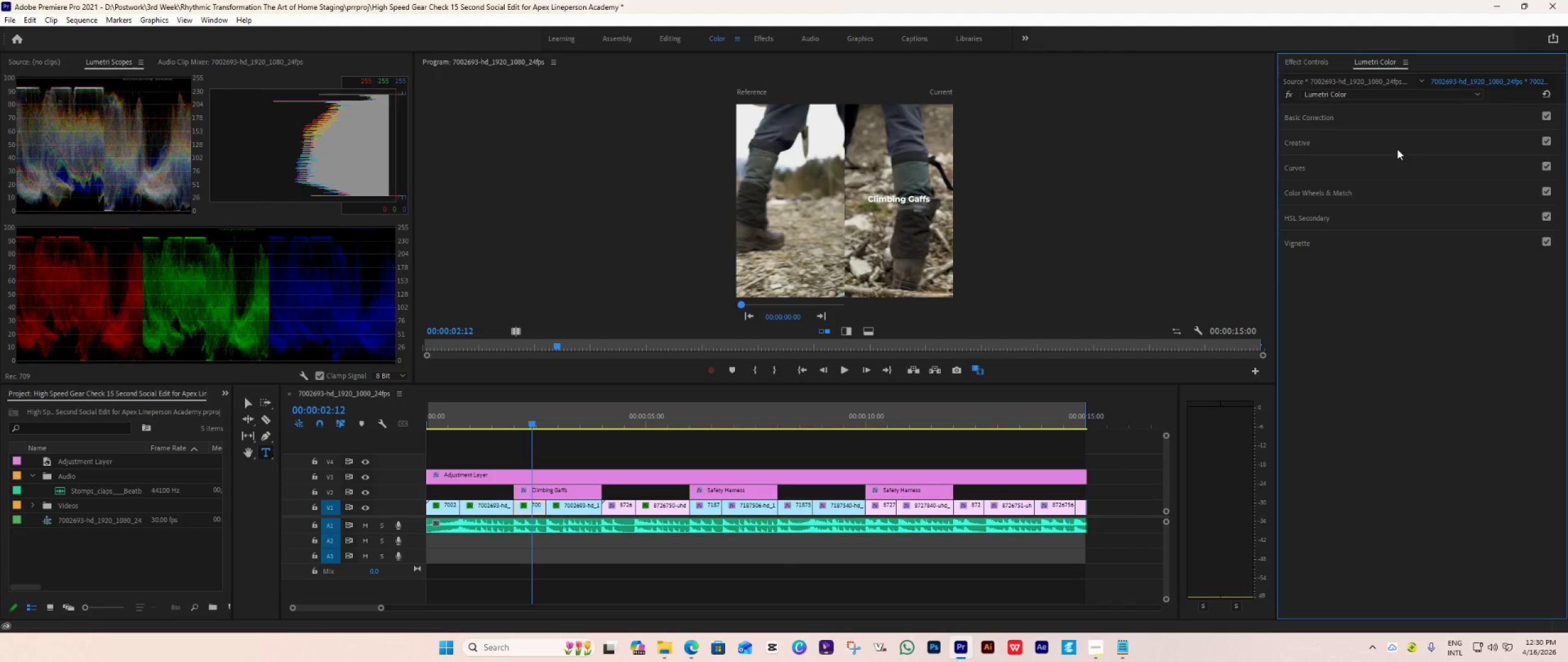 
left_click([1392, 166])
 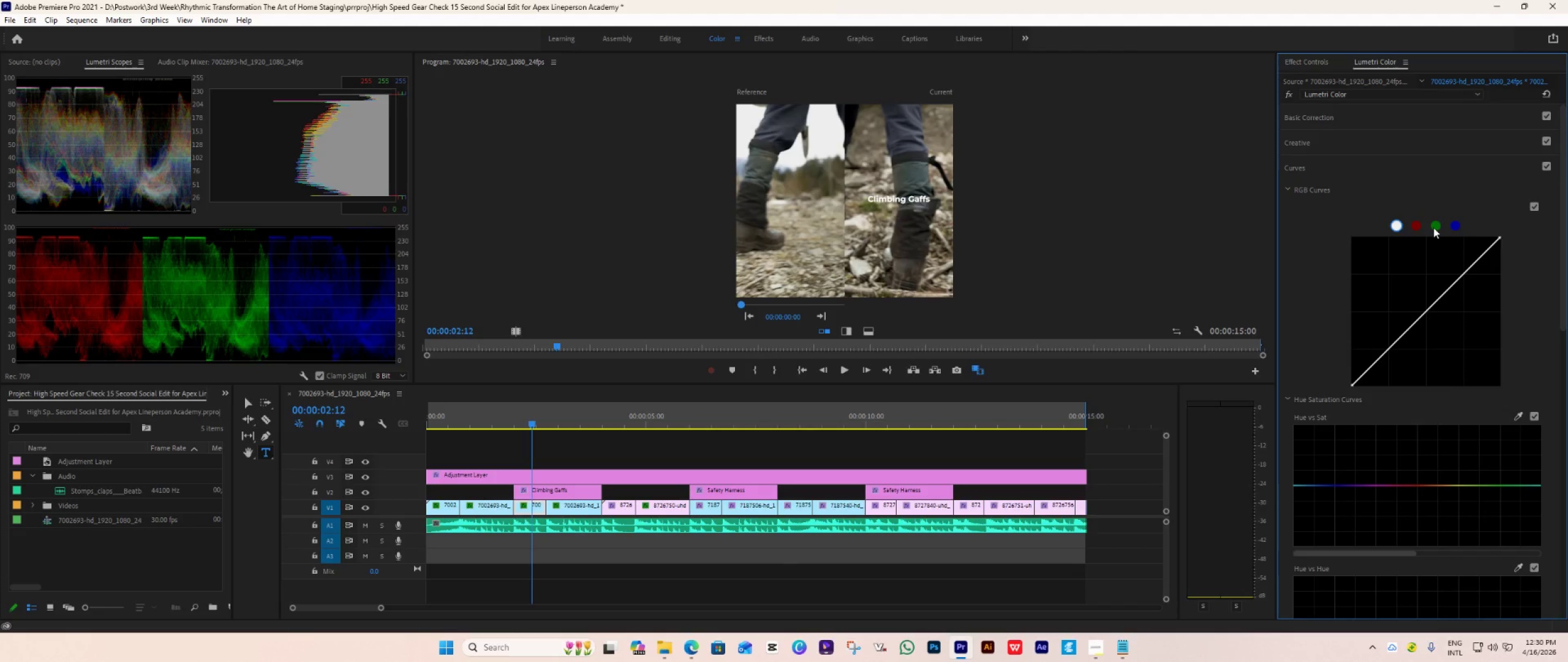 
left_click([1433, 227])
 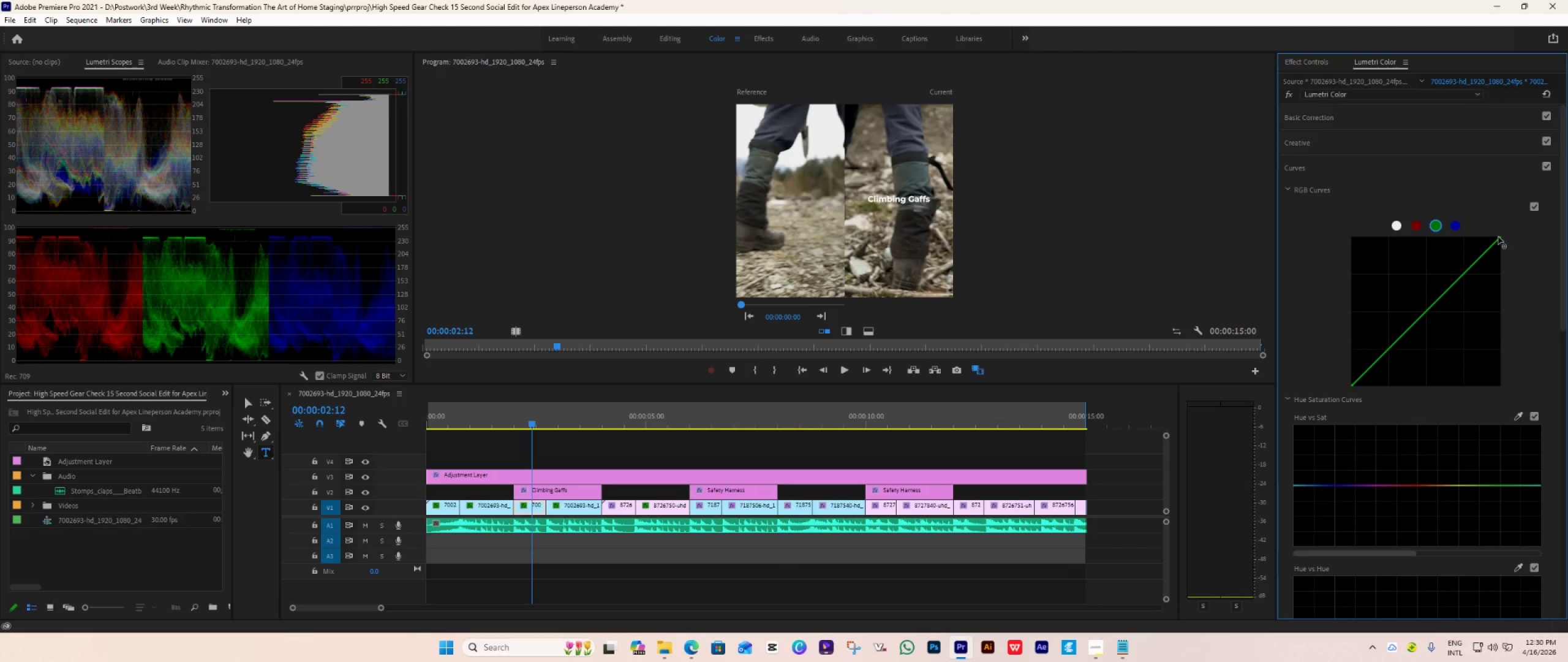 
left_click_drag(start_coordinate=[1500, 237], to_coordinate=[1505, 257])
 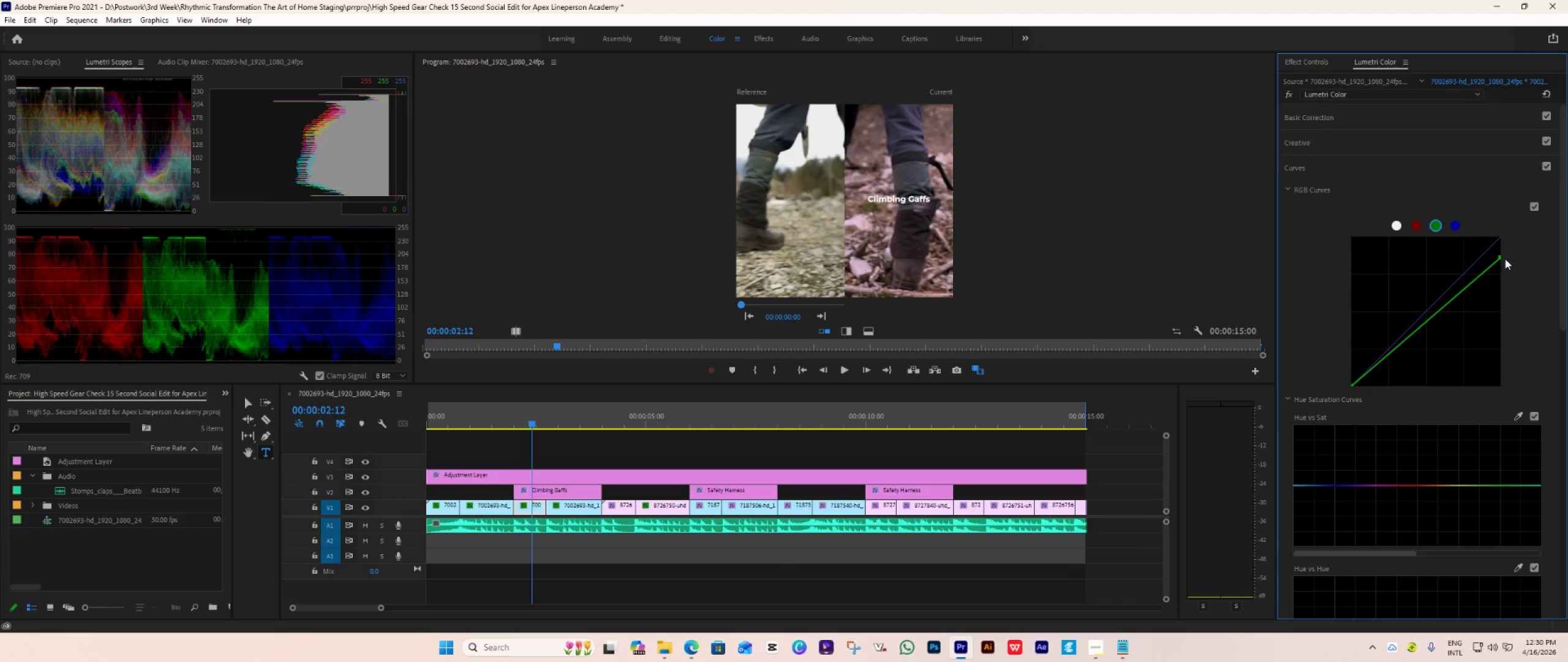 
left_click_drag(start_coordinate=[1498, 253], to_coordinate=[1493, 312])
 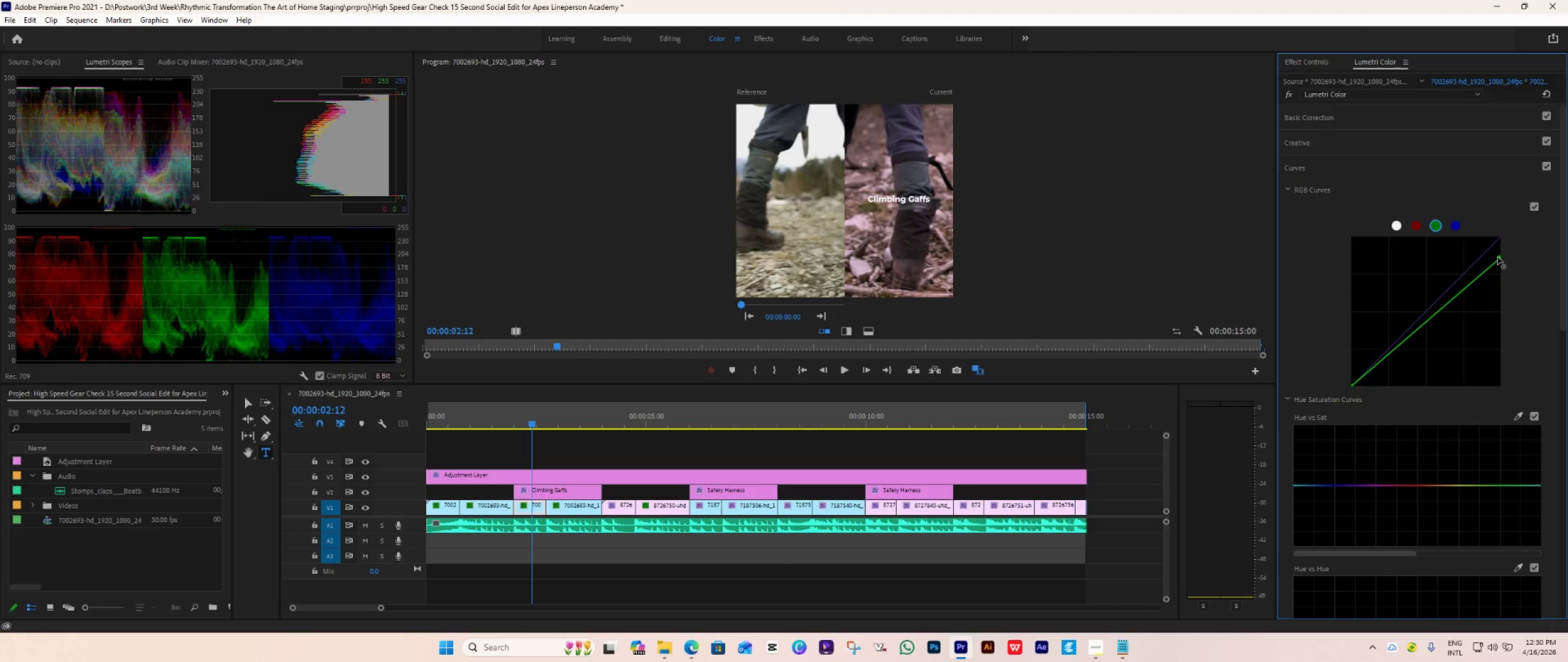 
left_click_drag(start_coordinate=[1498, 257], to_coordinate=[1509, 318])
 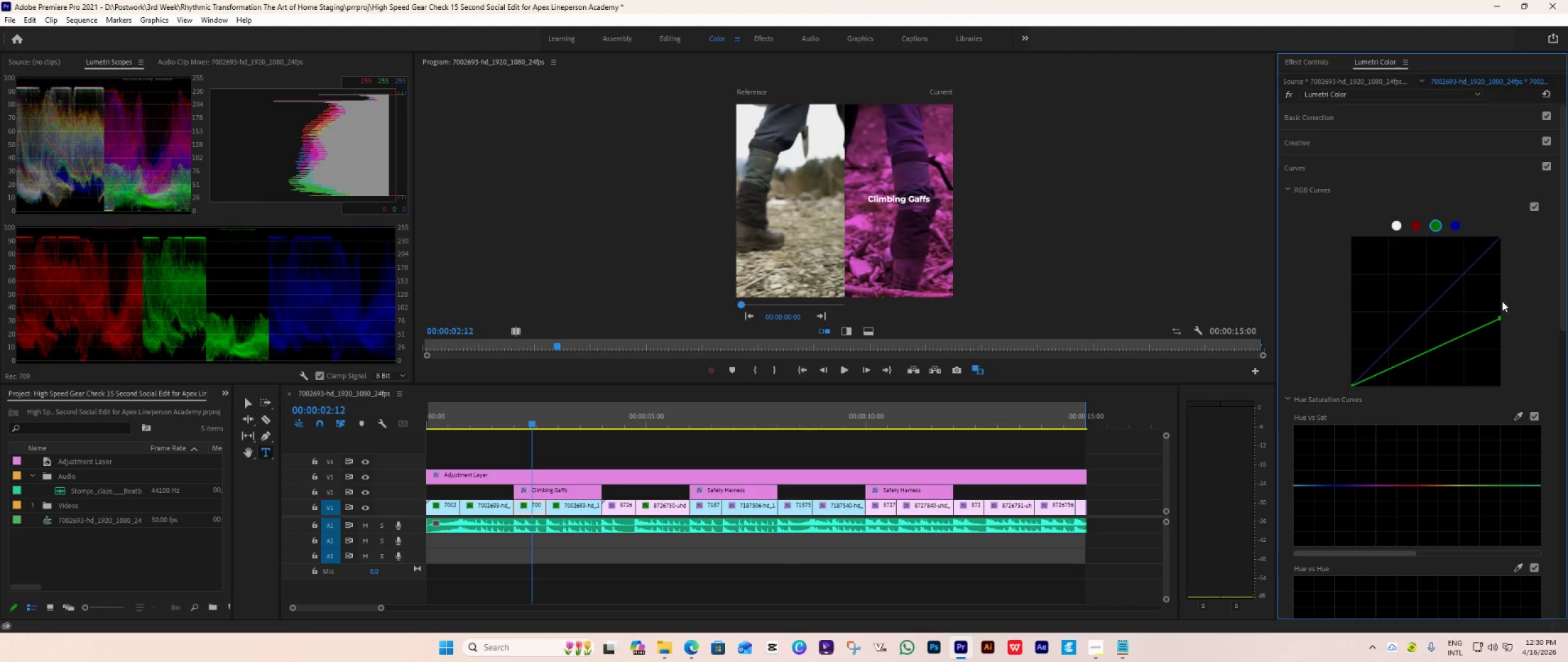 
key(Control+Z)
 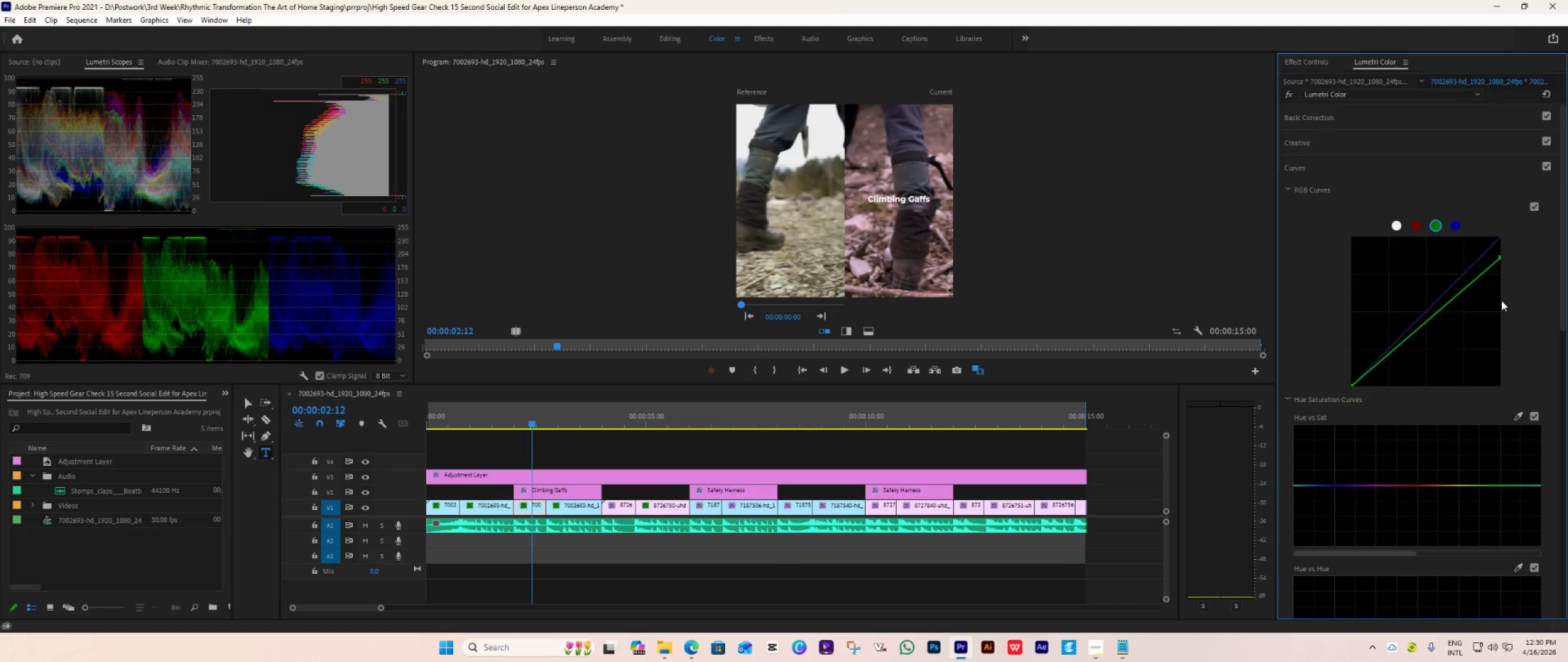 
key(Control+Z)
 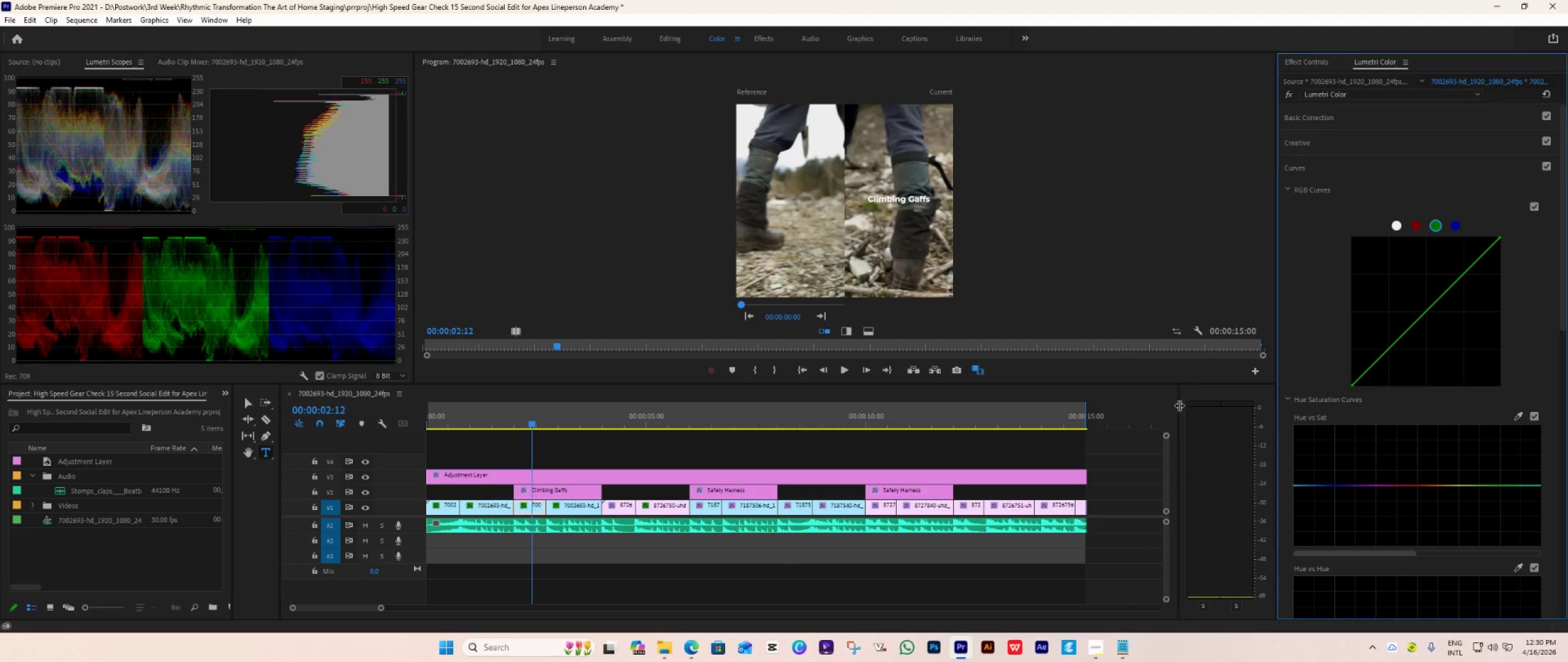 
left_click([1145, 384])
 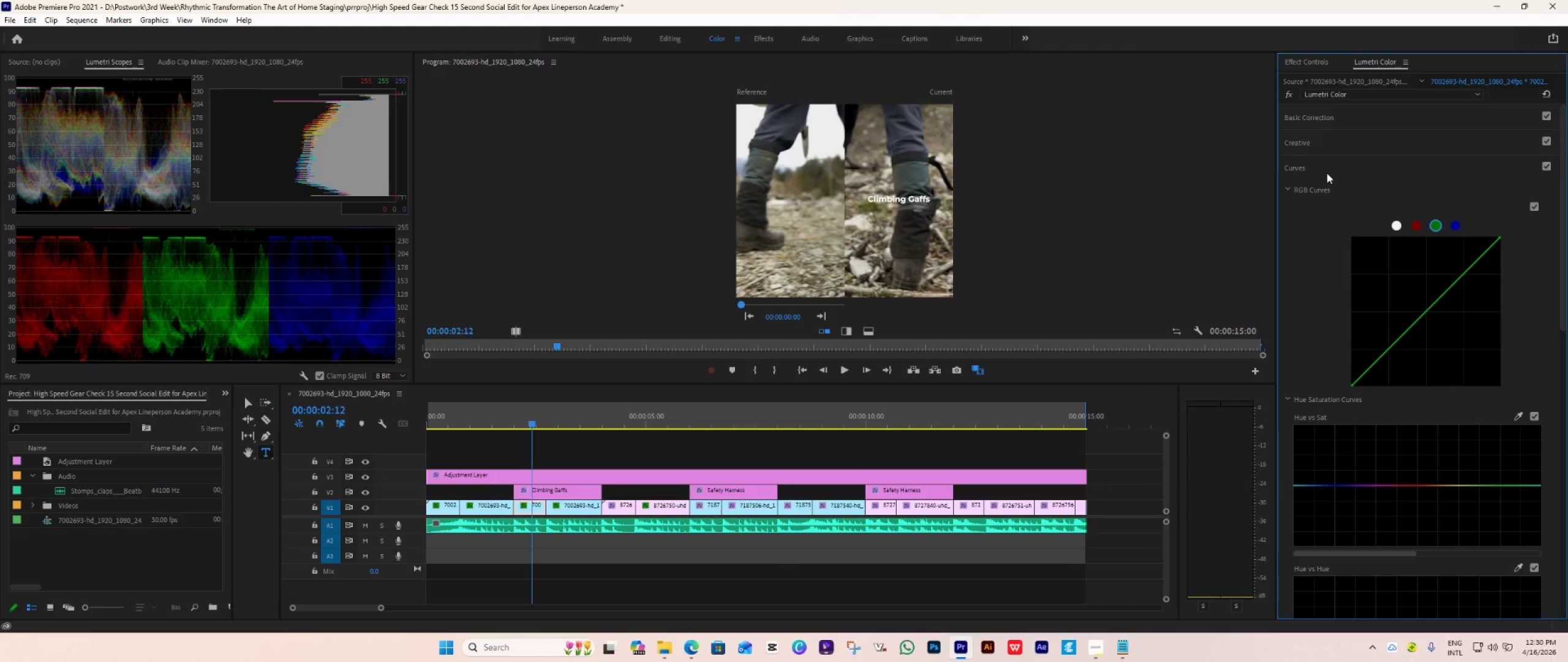 
mouse_move([1325, 124])
 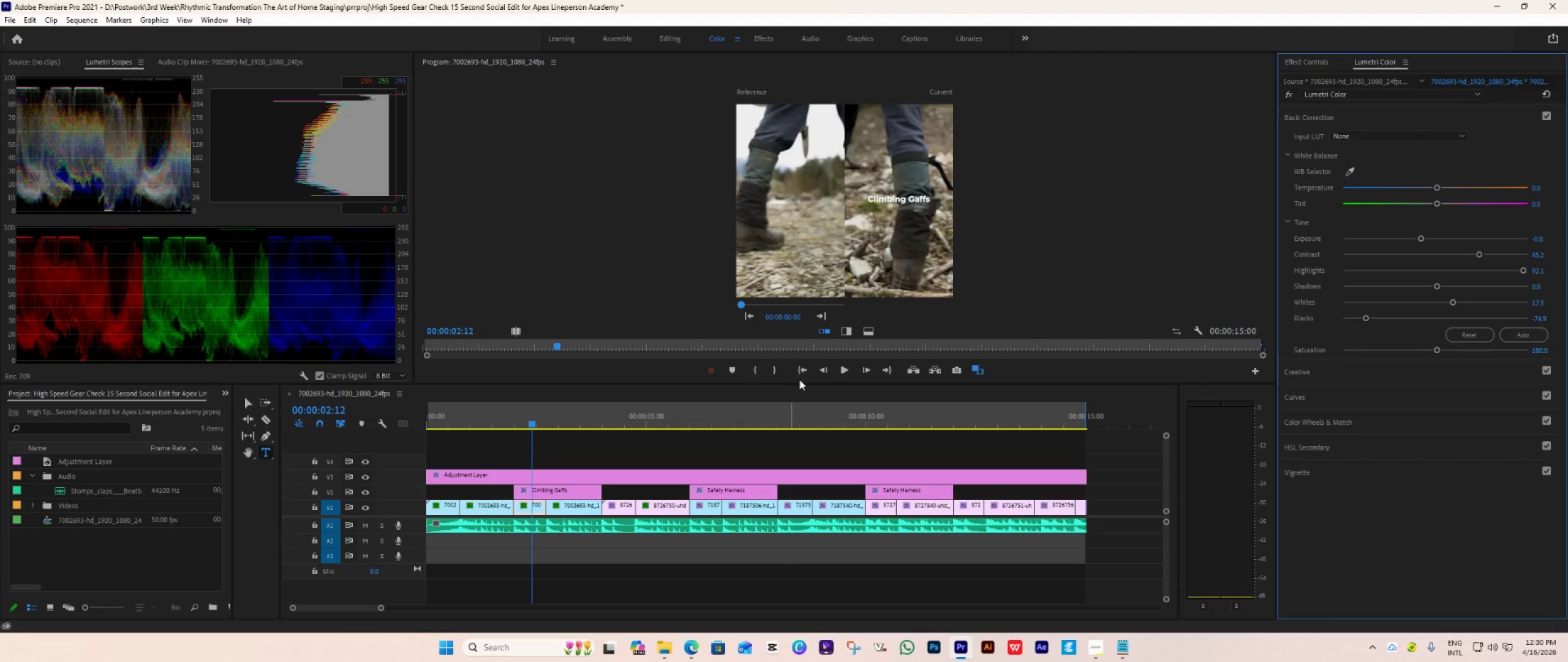 
left_click([800, 371])
 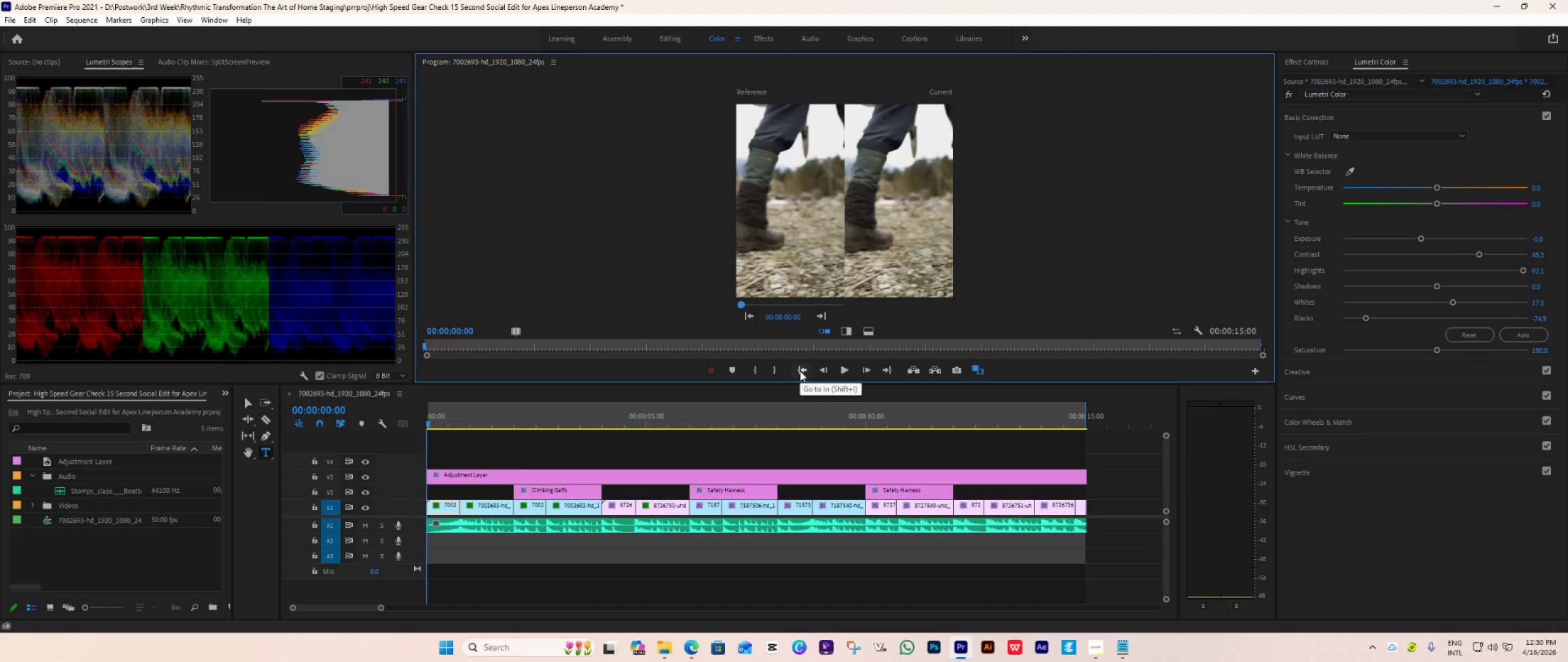 
key(Control+S)
 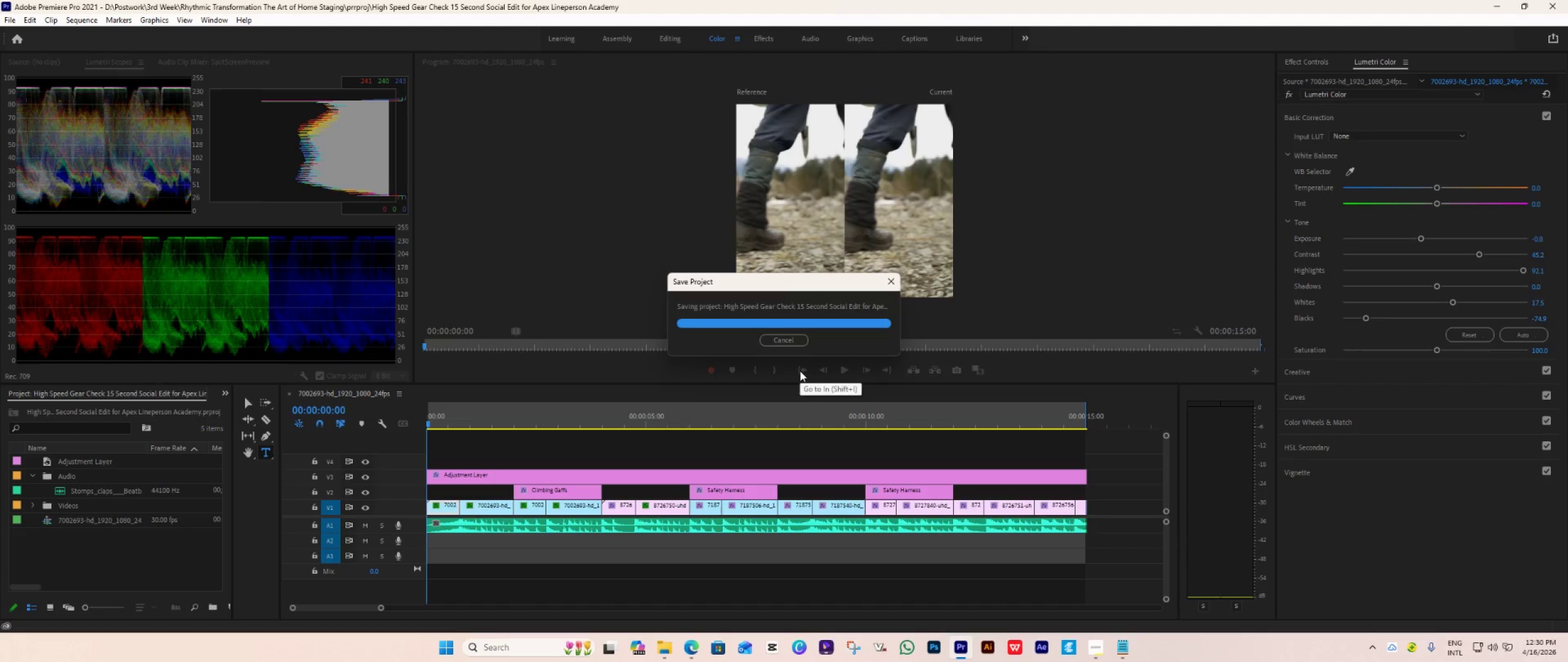 
hold_key(key=Space, duration=0.41)
 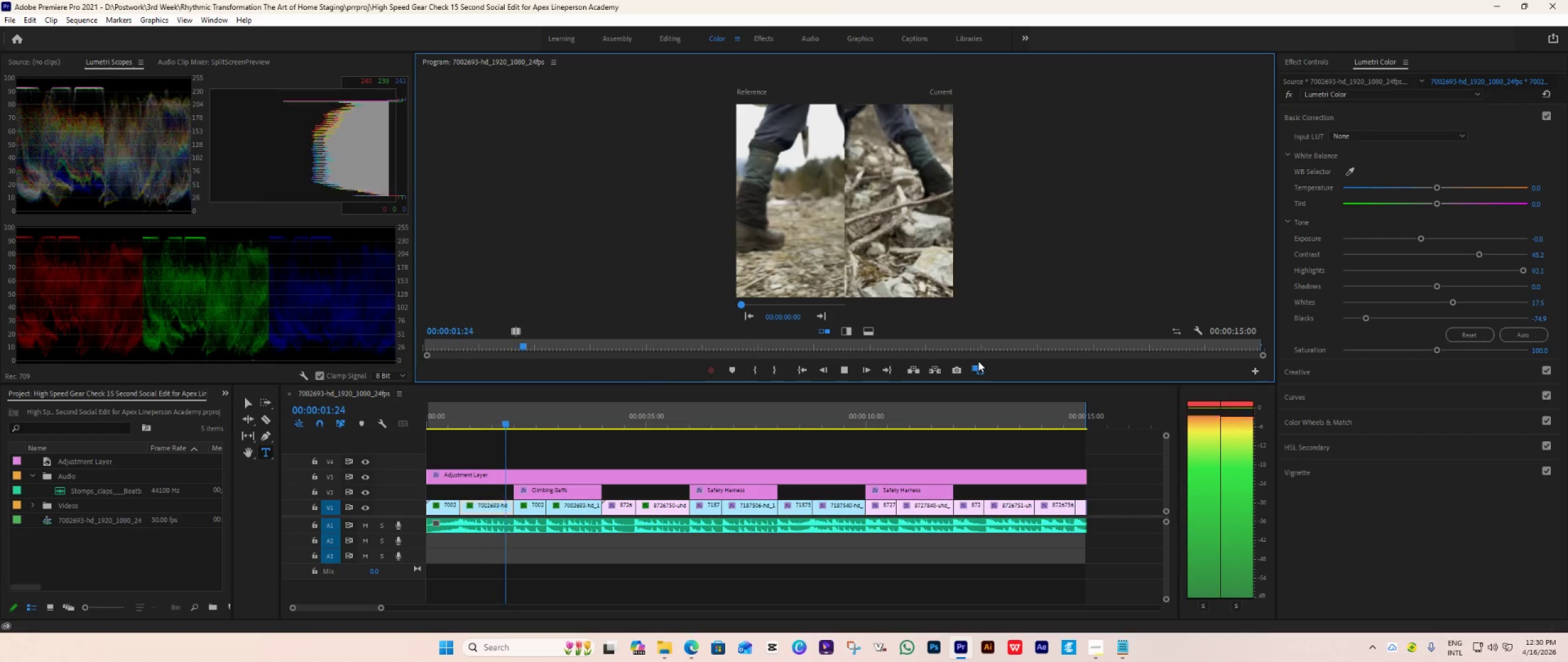 
left_click([978, 370])
 